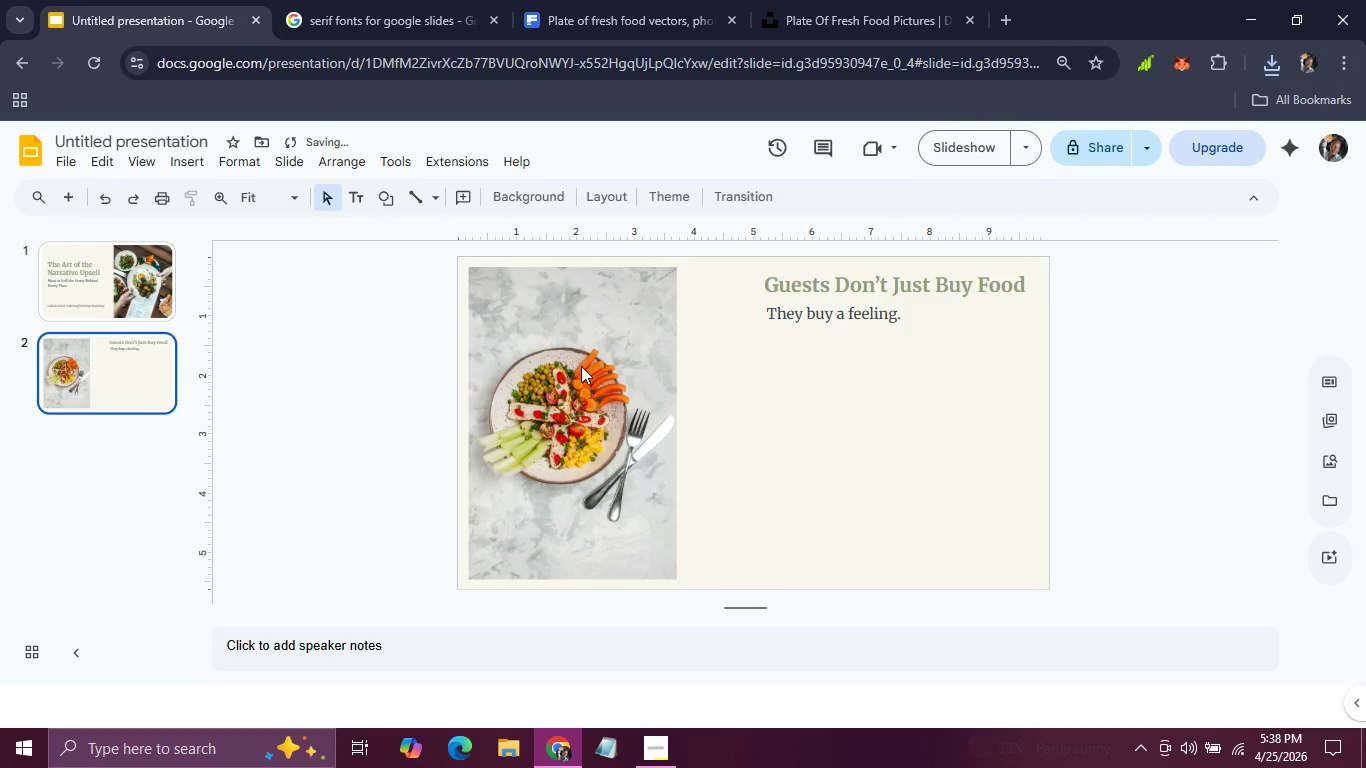 
left_click([581, 365])
 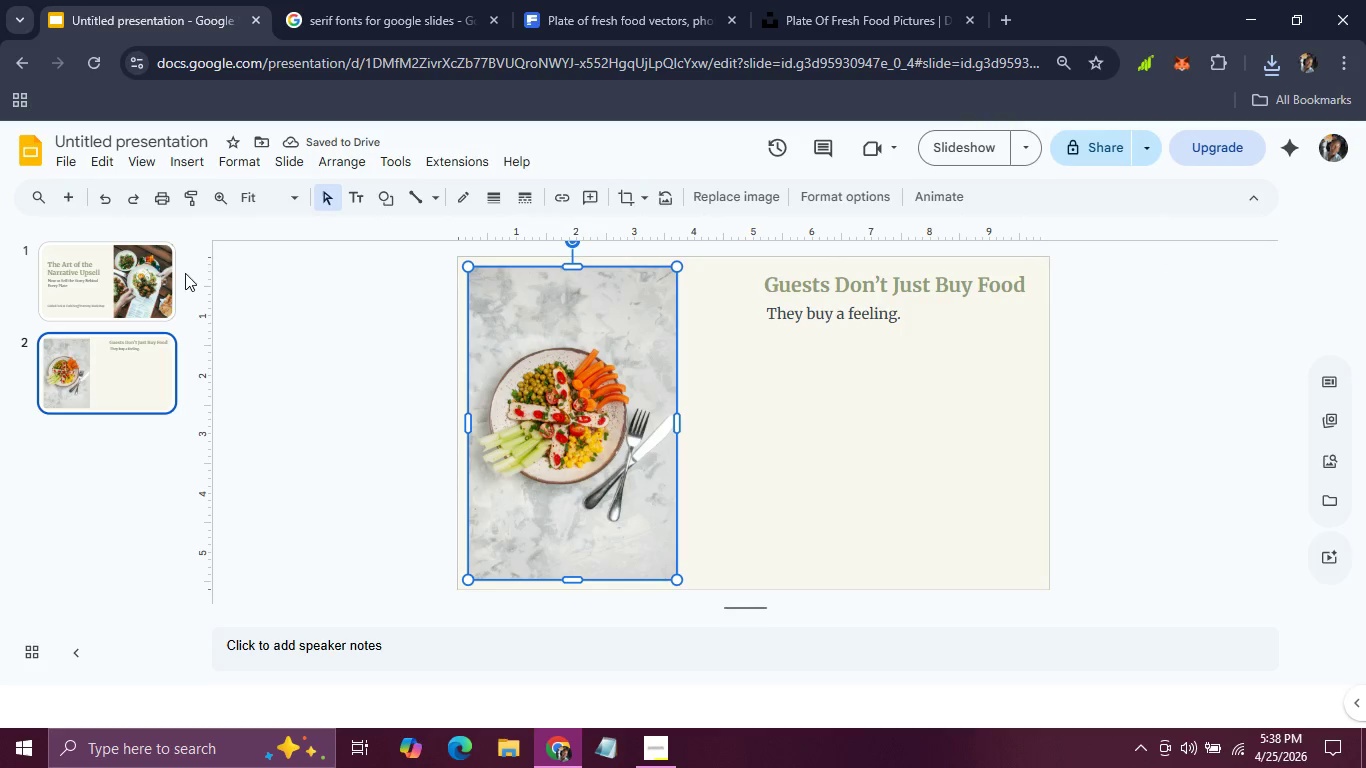 
left_click([157, 270])
 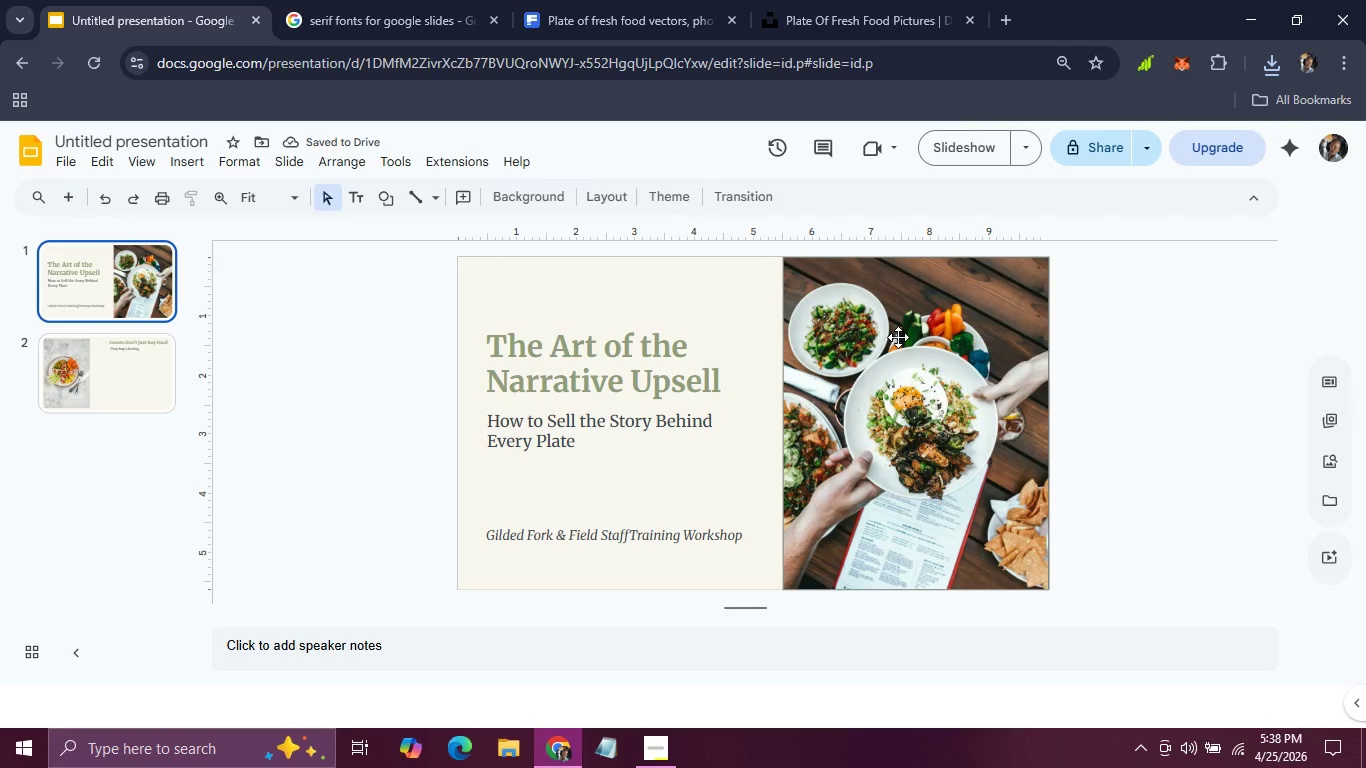 
left_click([898, 337])
 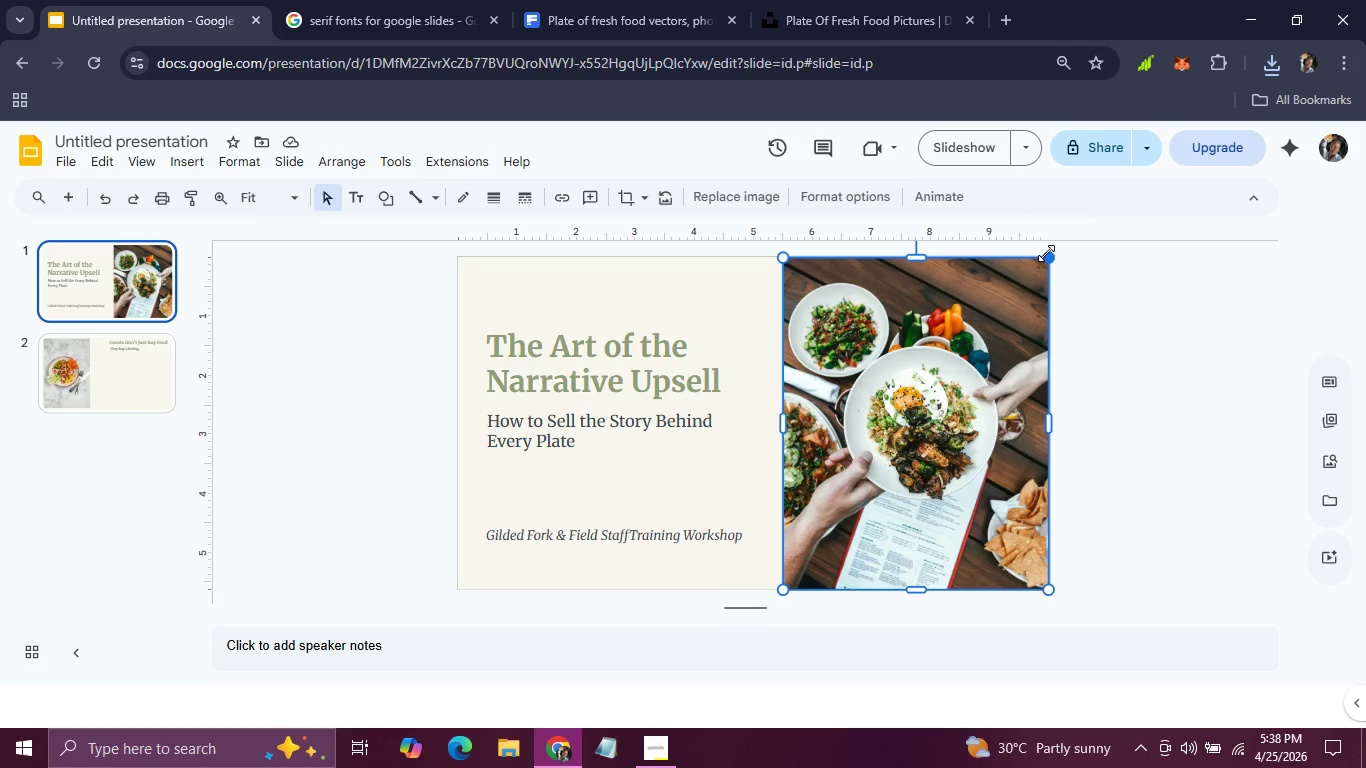 
left_click_drag(start_coordinate=[1048, 253], to_coordinate=[1036, 269])
 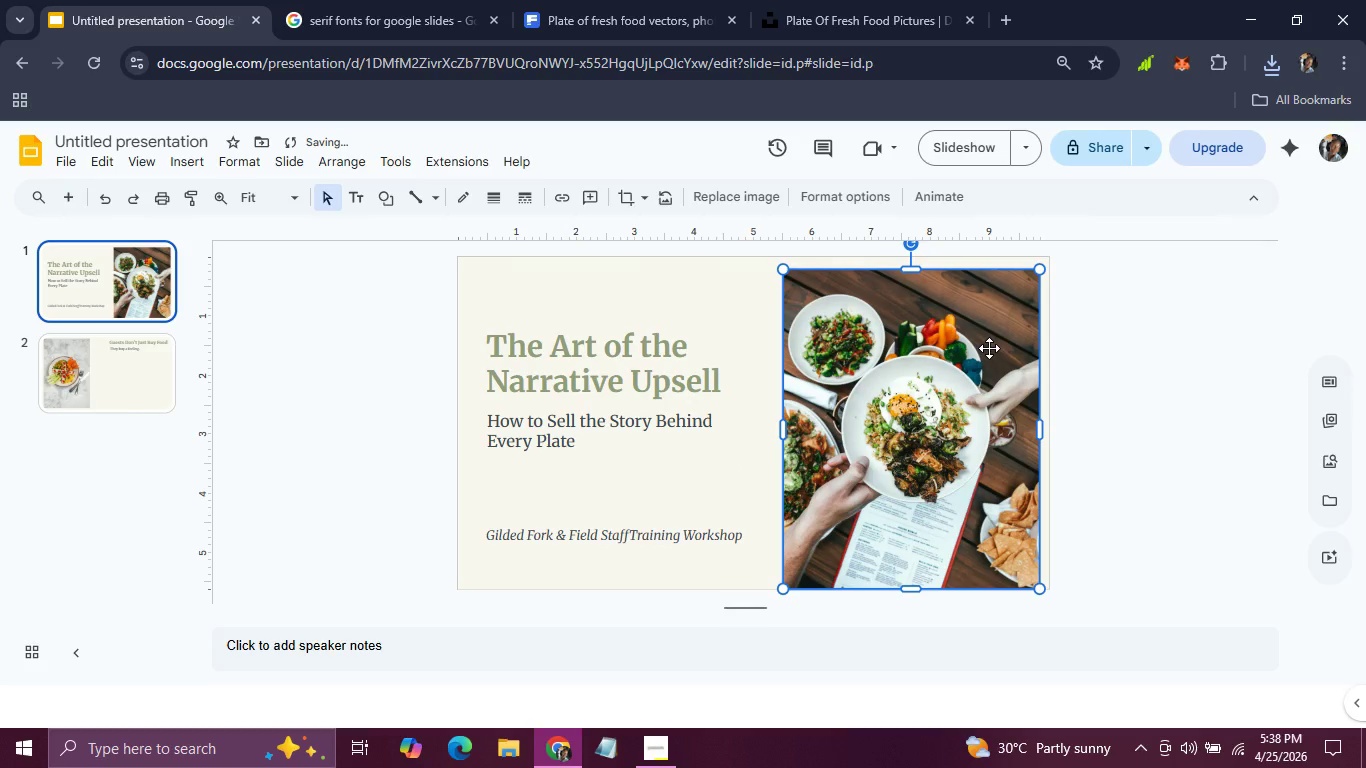 
key(ArrowUp)
 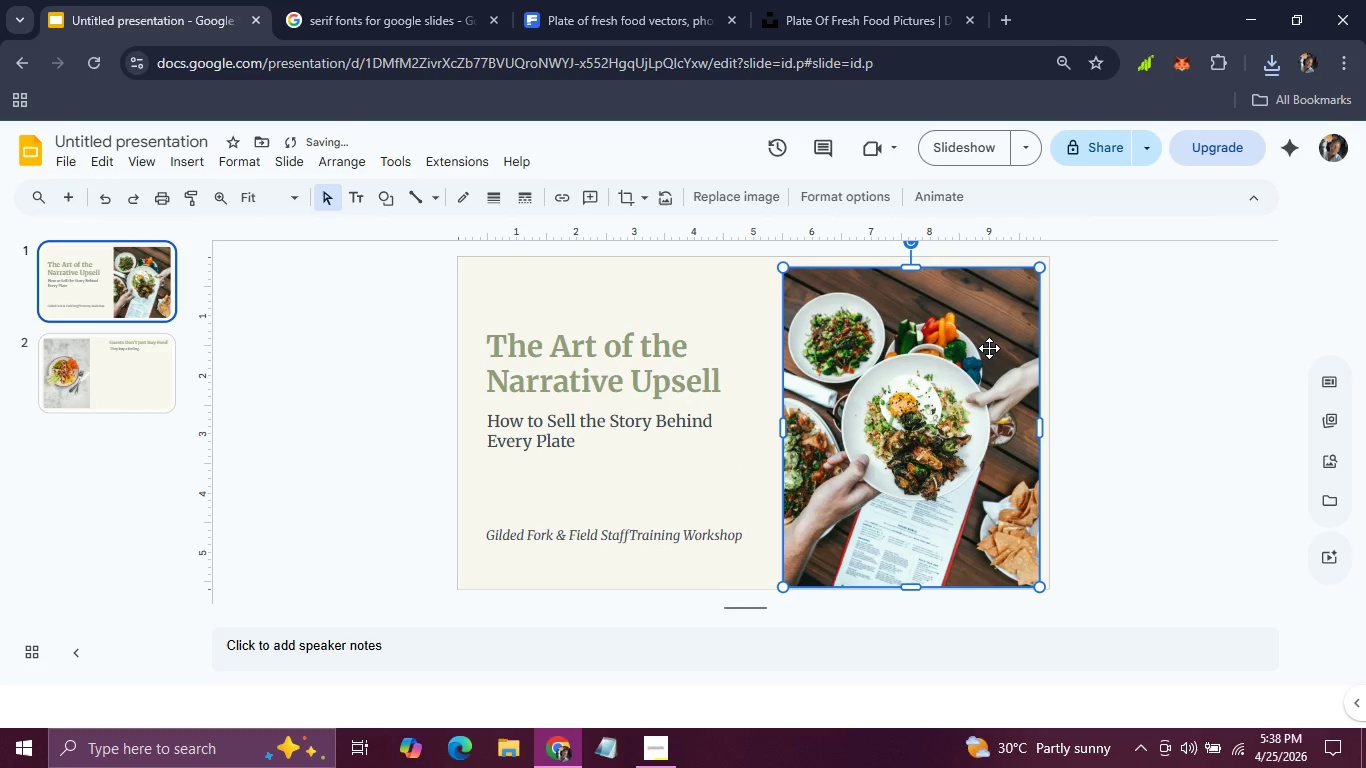 
key(ArrowUp)
 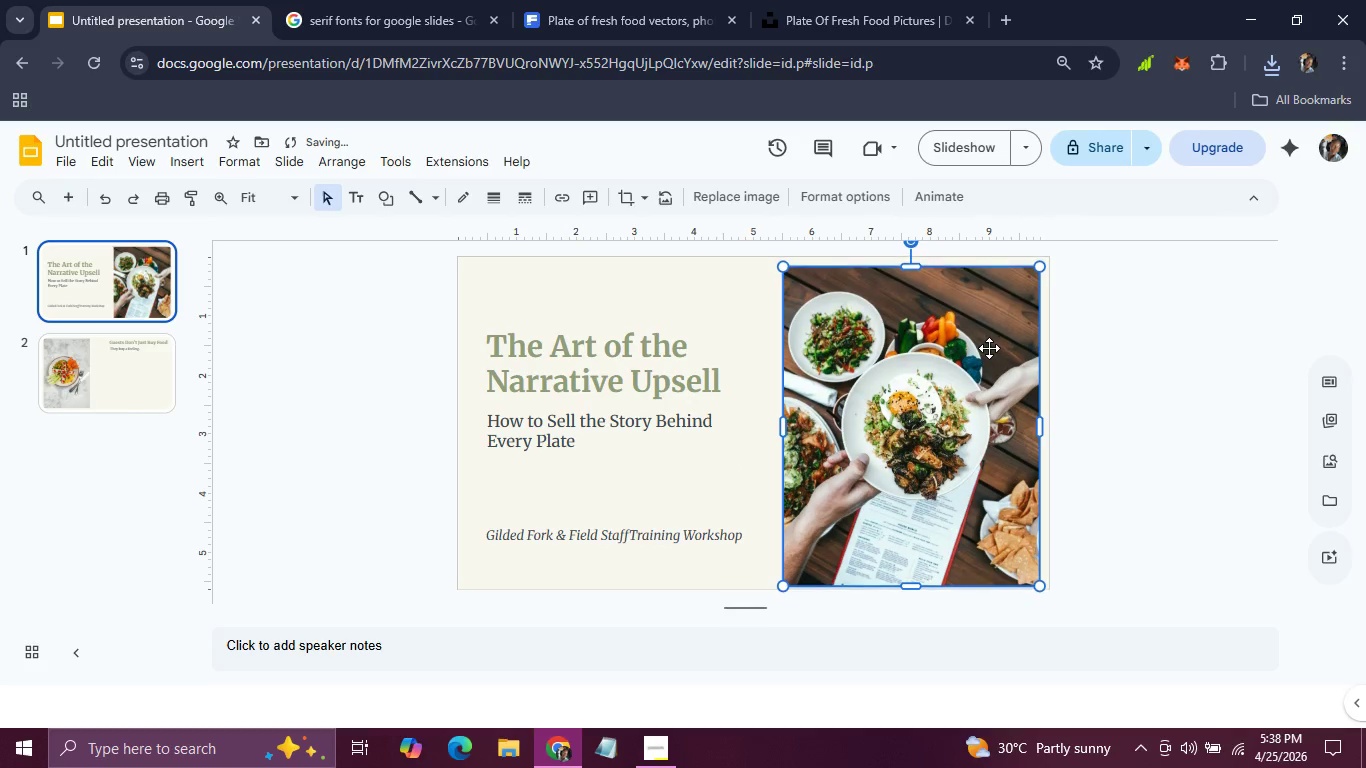 
key(ArrowUp)
 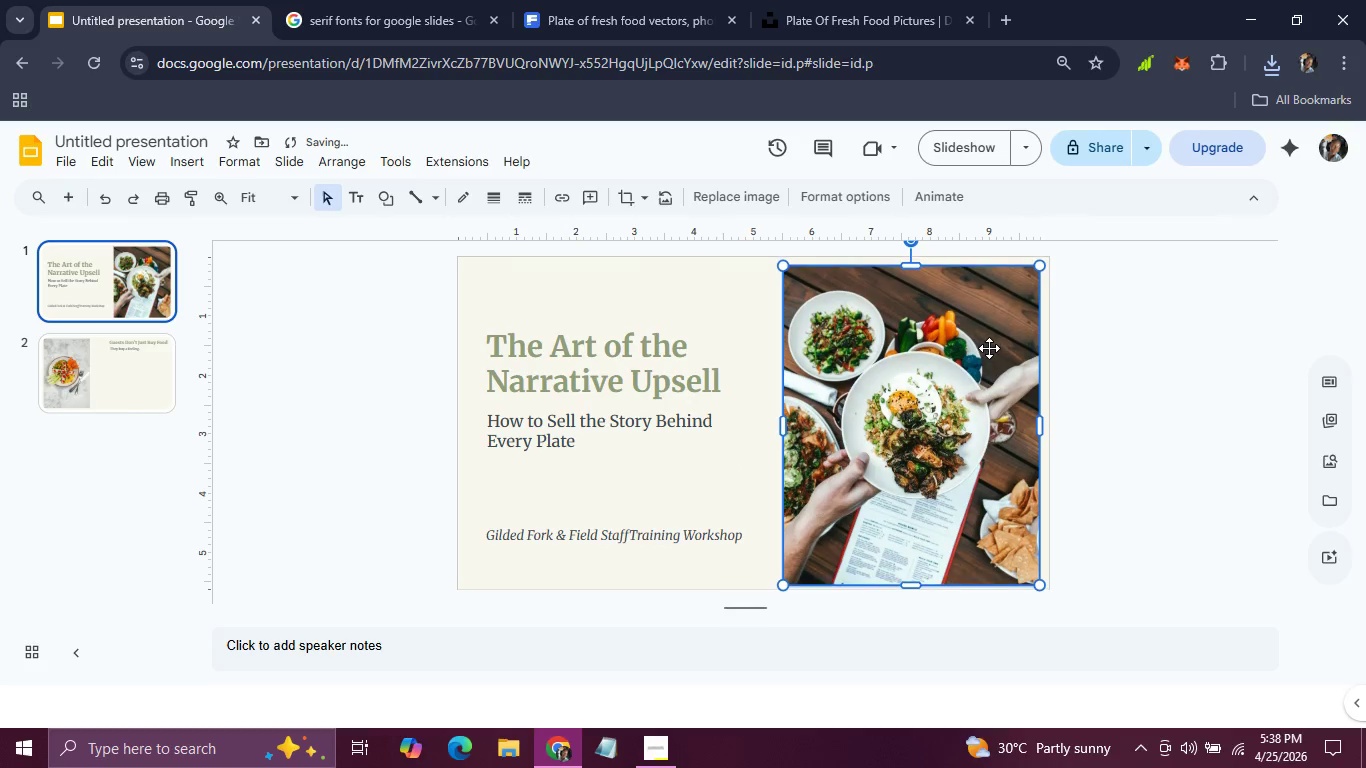 
key(ArrowUp)
 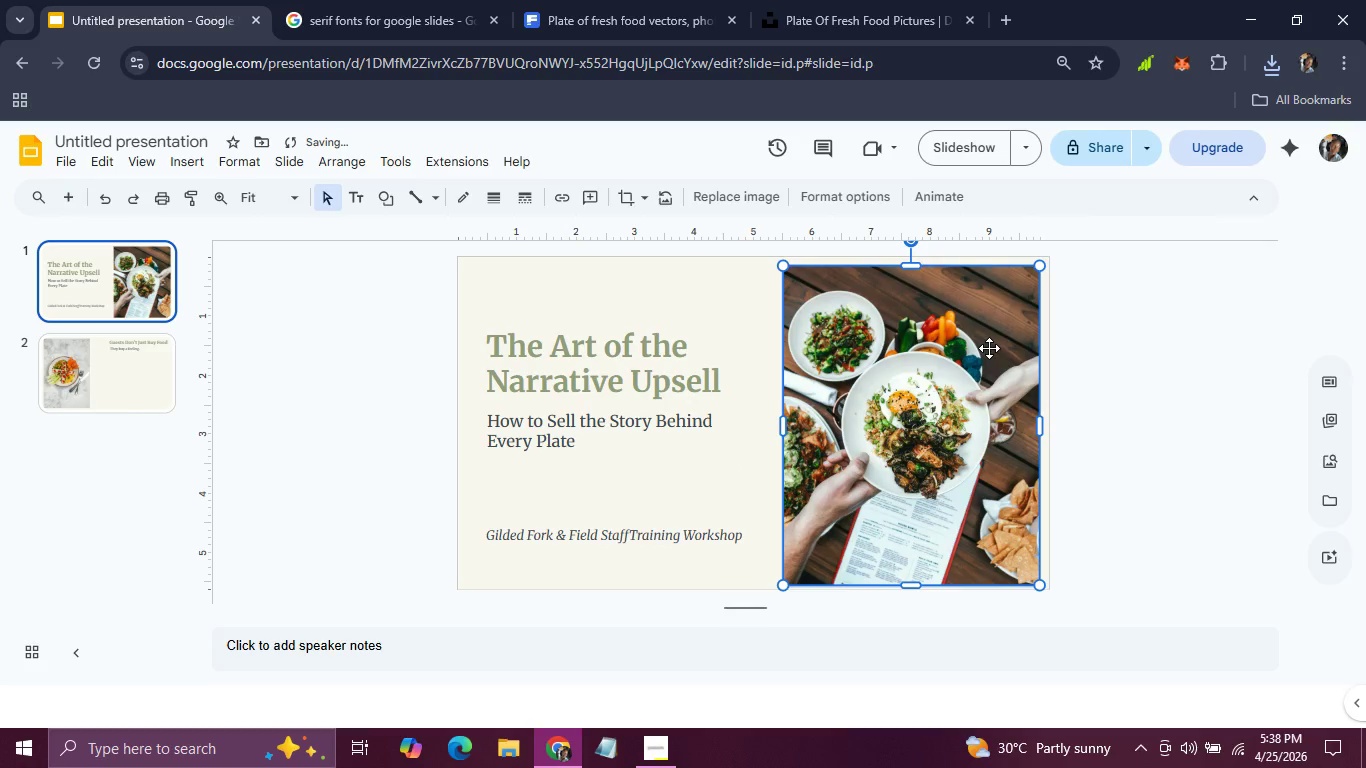 
key(ArrowUp)
 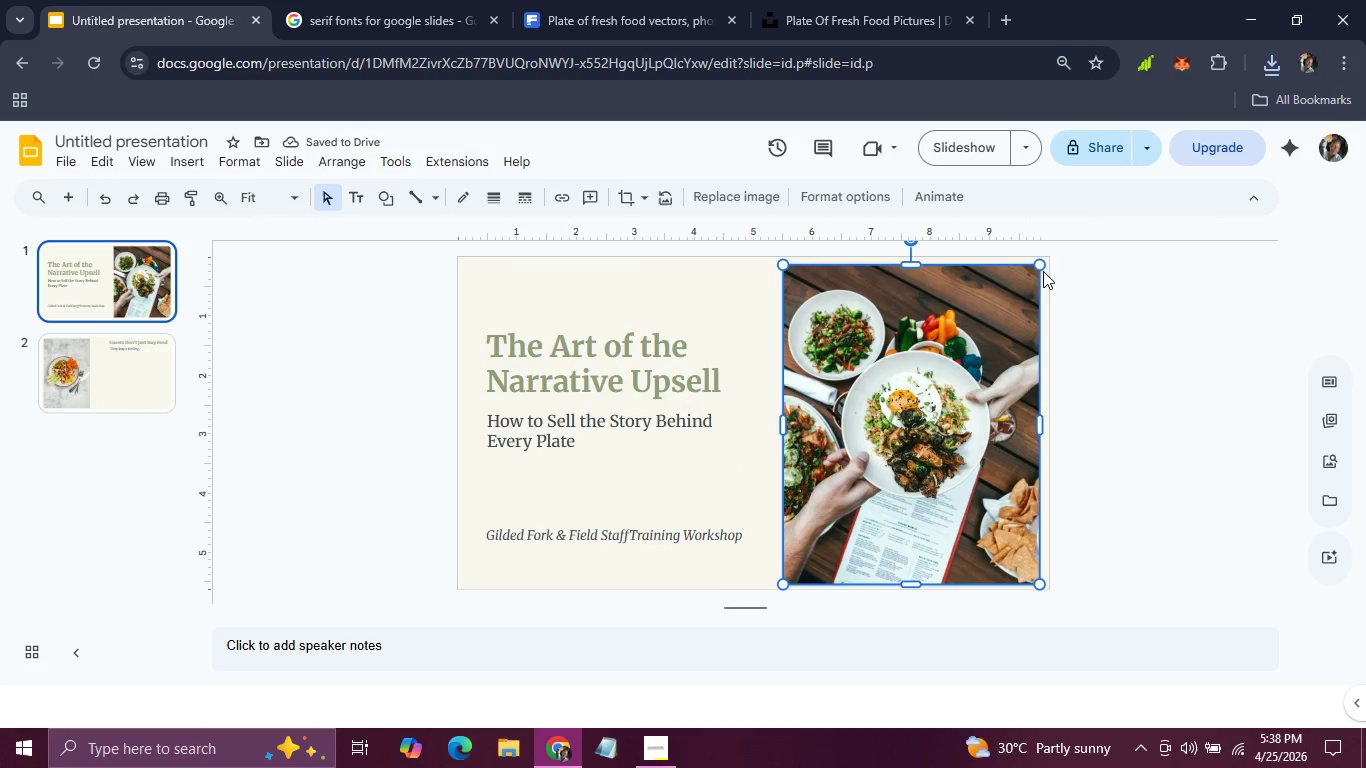 
left_click_drag(start_coordinate=[1041, 268], to_coordinate=[1035, 276])
 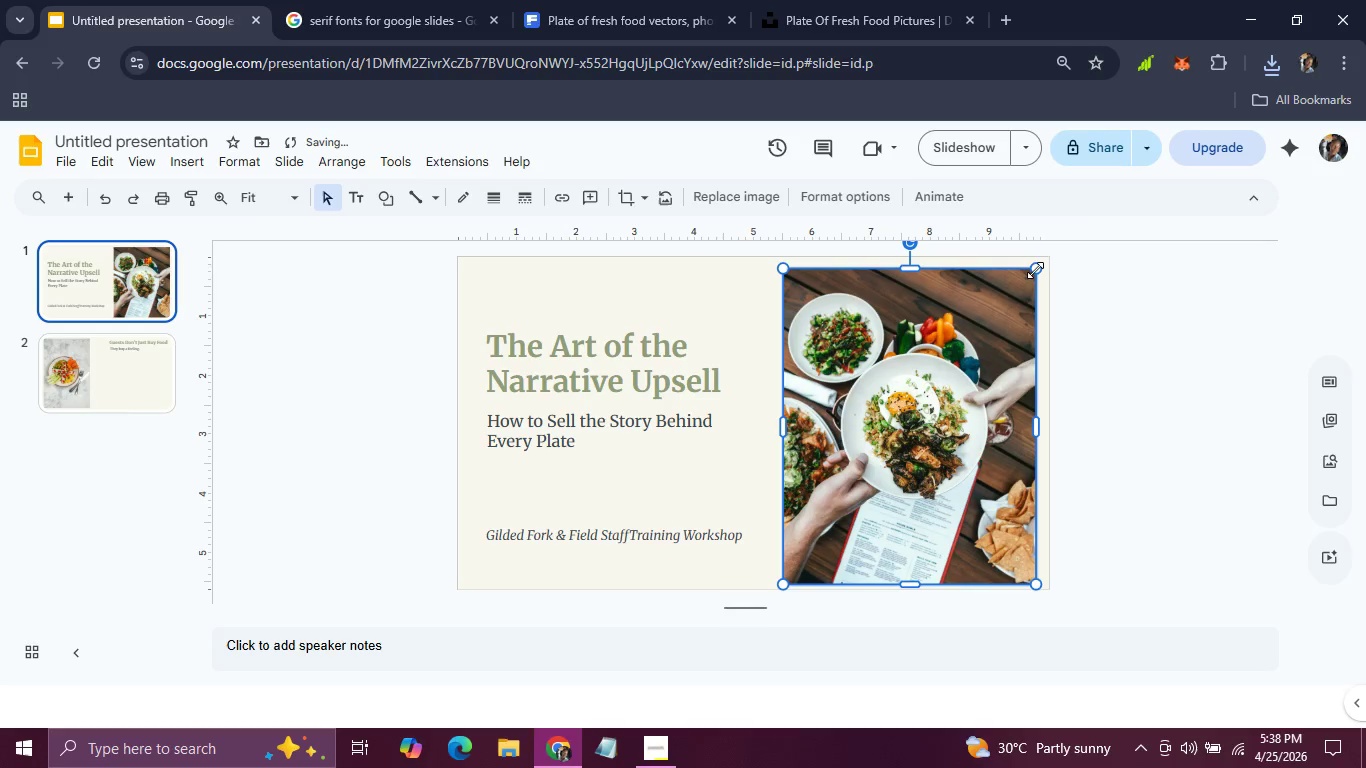 
left_click_drag(start_coordinate=[1035, 266], to_coordinate=[1032, 274])
 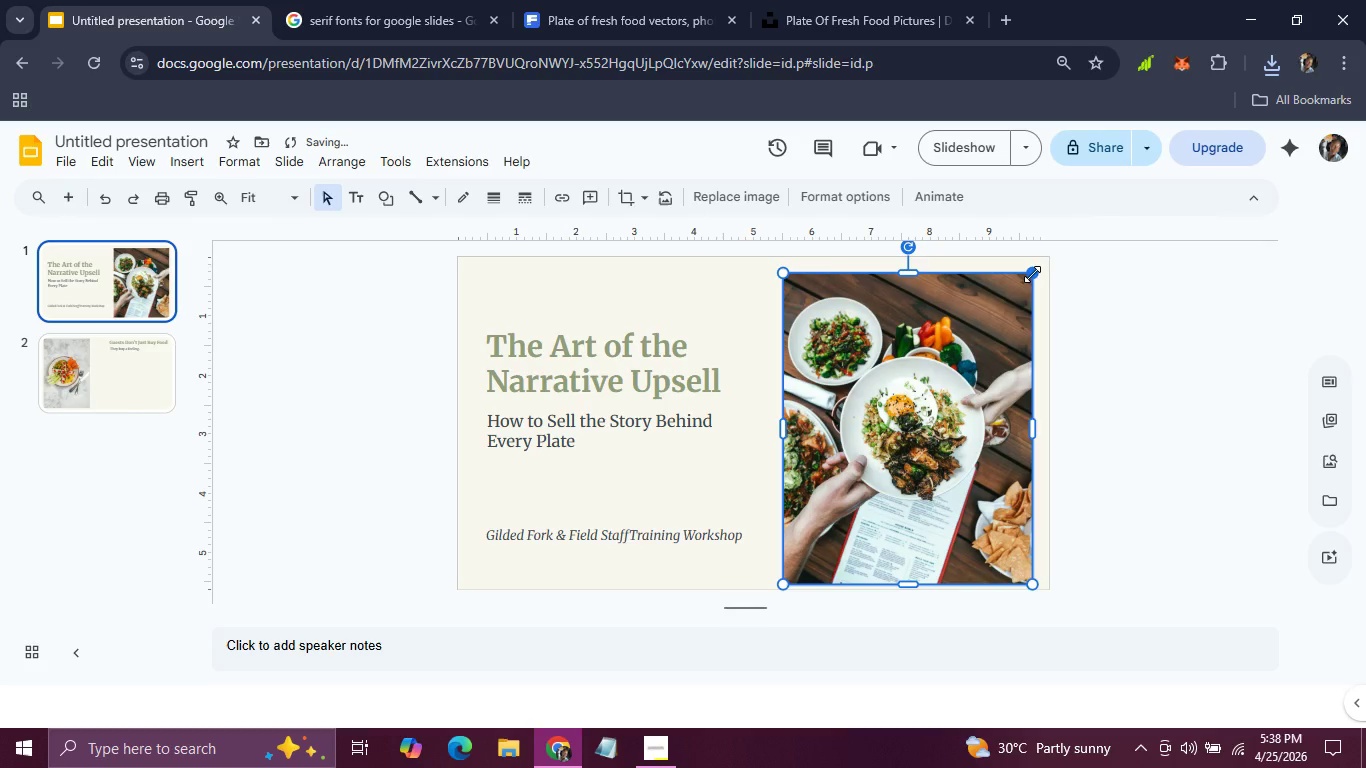 
hold_key(key=ArrowUp, duration=0.64)
 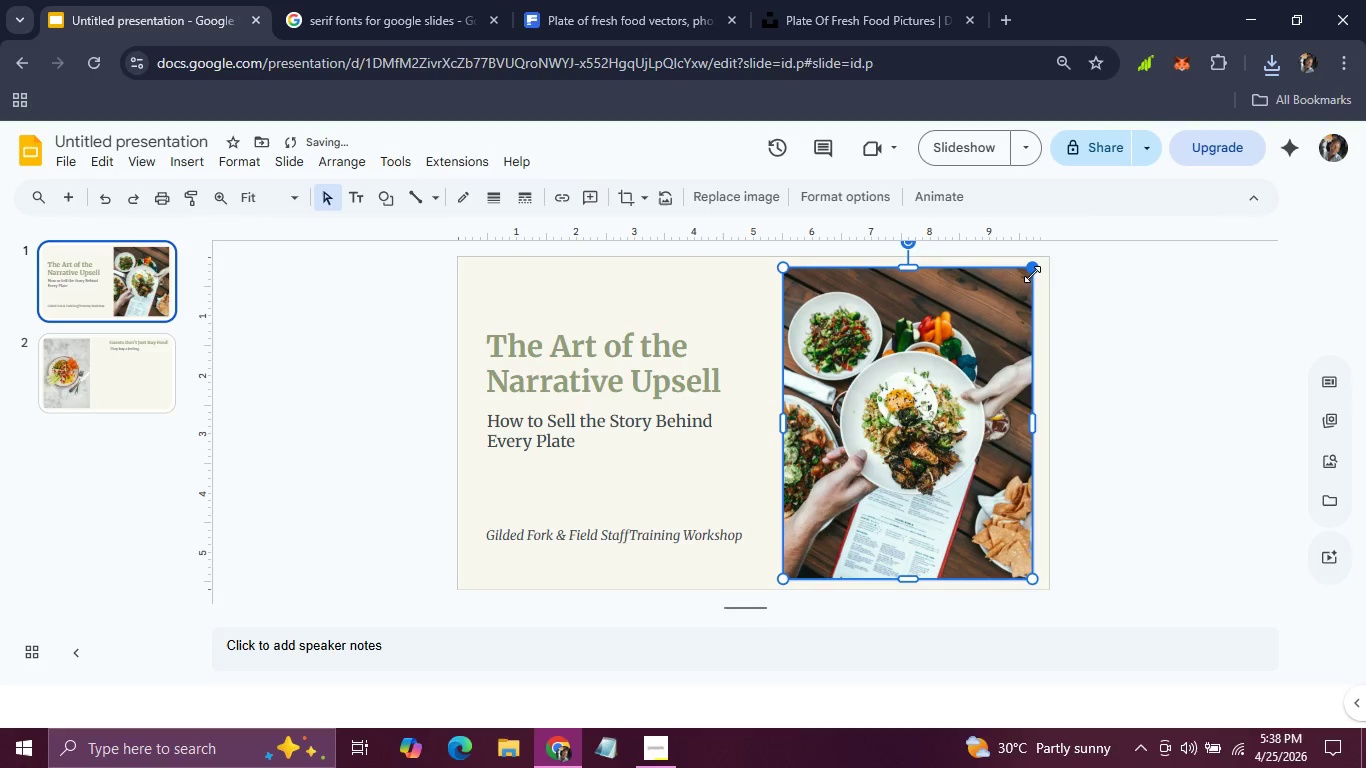 
key(ArrowUp)
 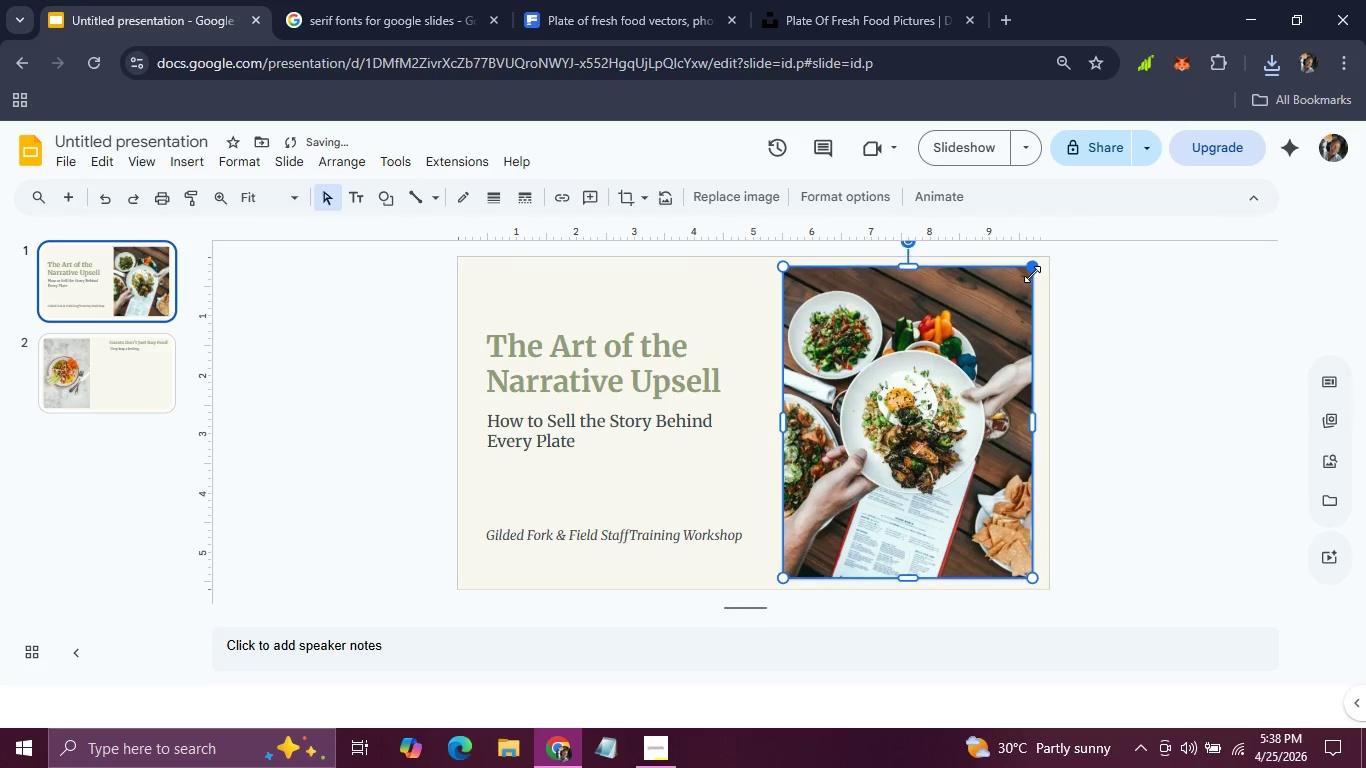 
key(ArrowUp)
 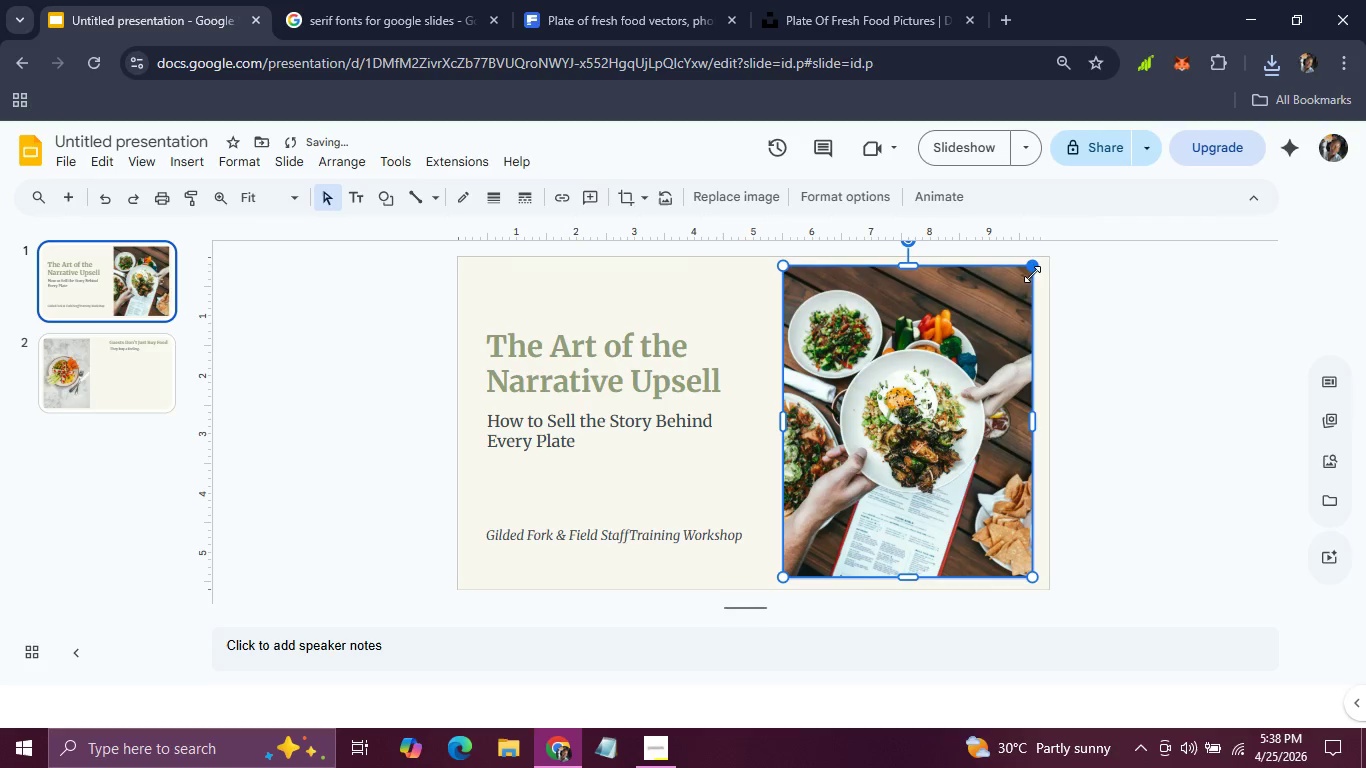 
key(ArrowUp)
 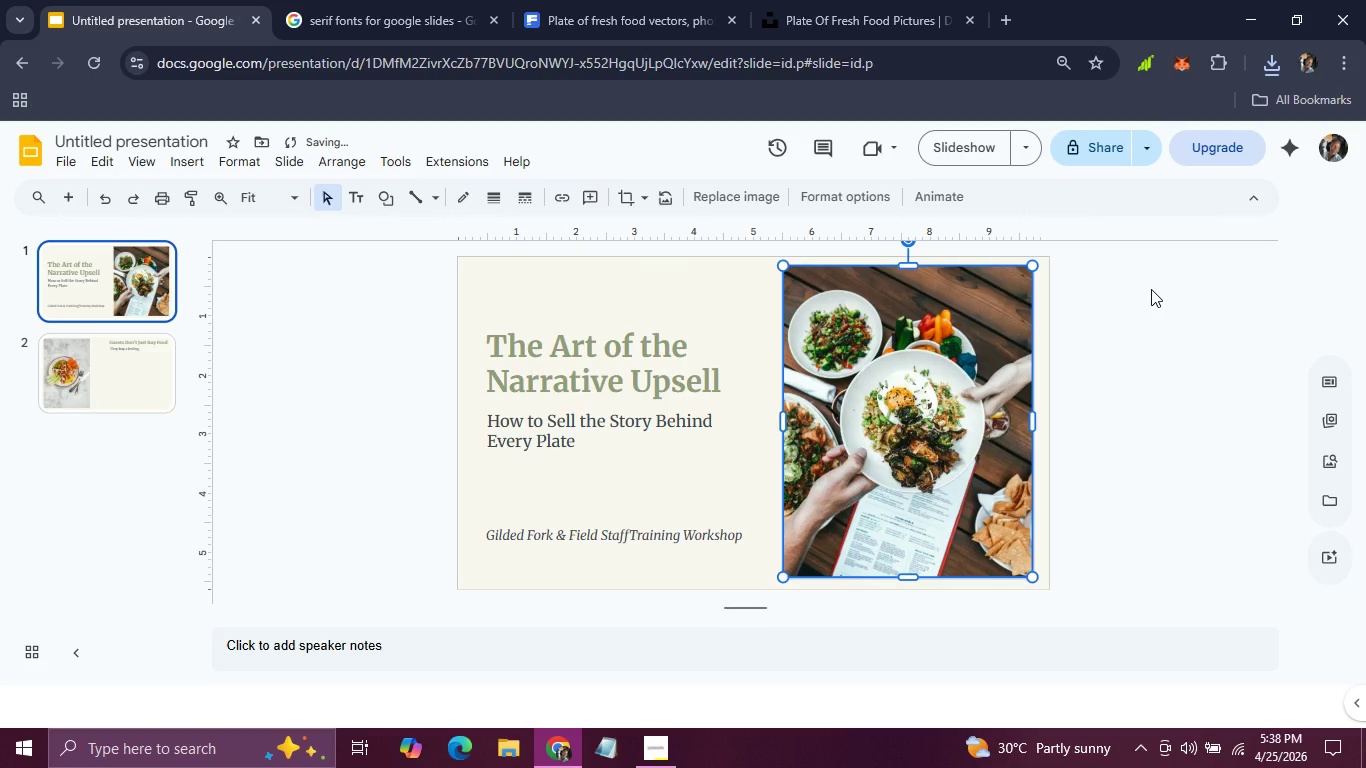 
key(ArrowRight)
 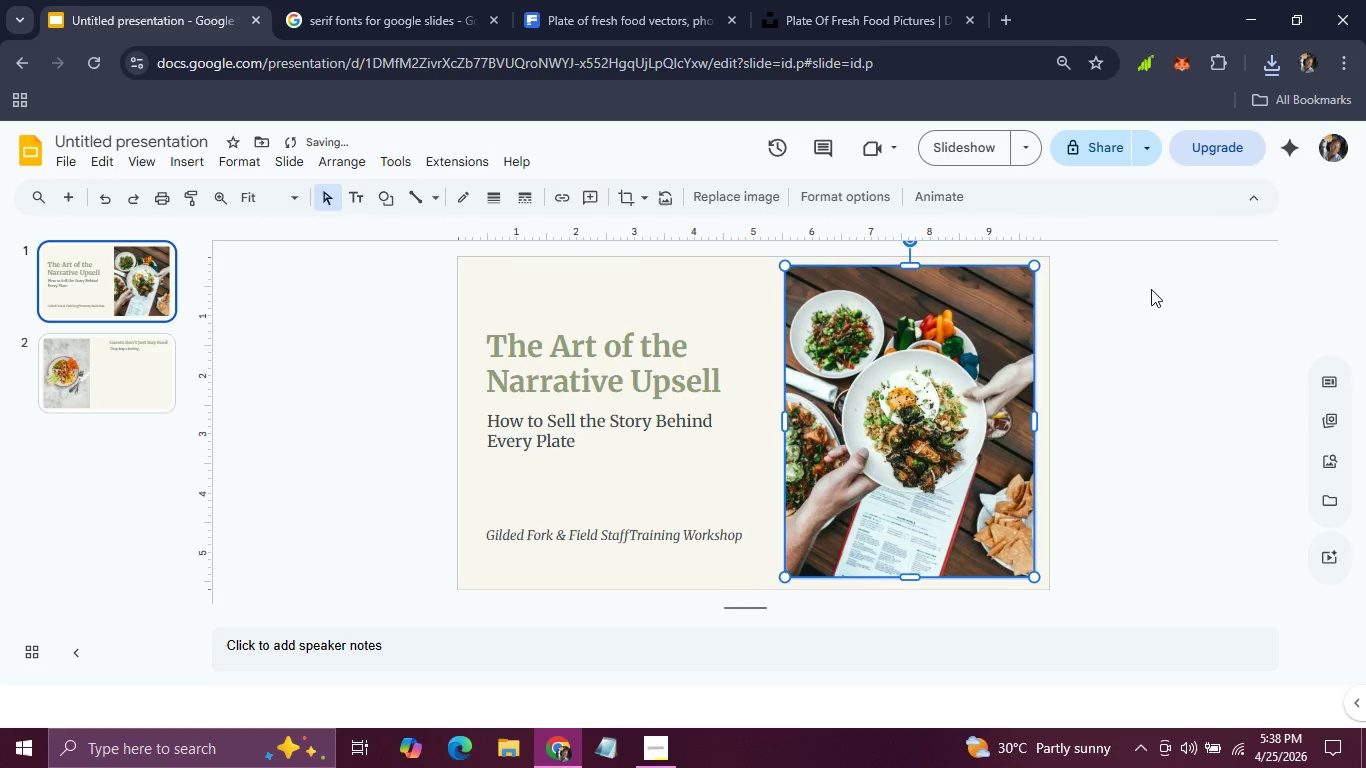 
key(ArrowRight)
 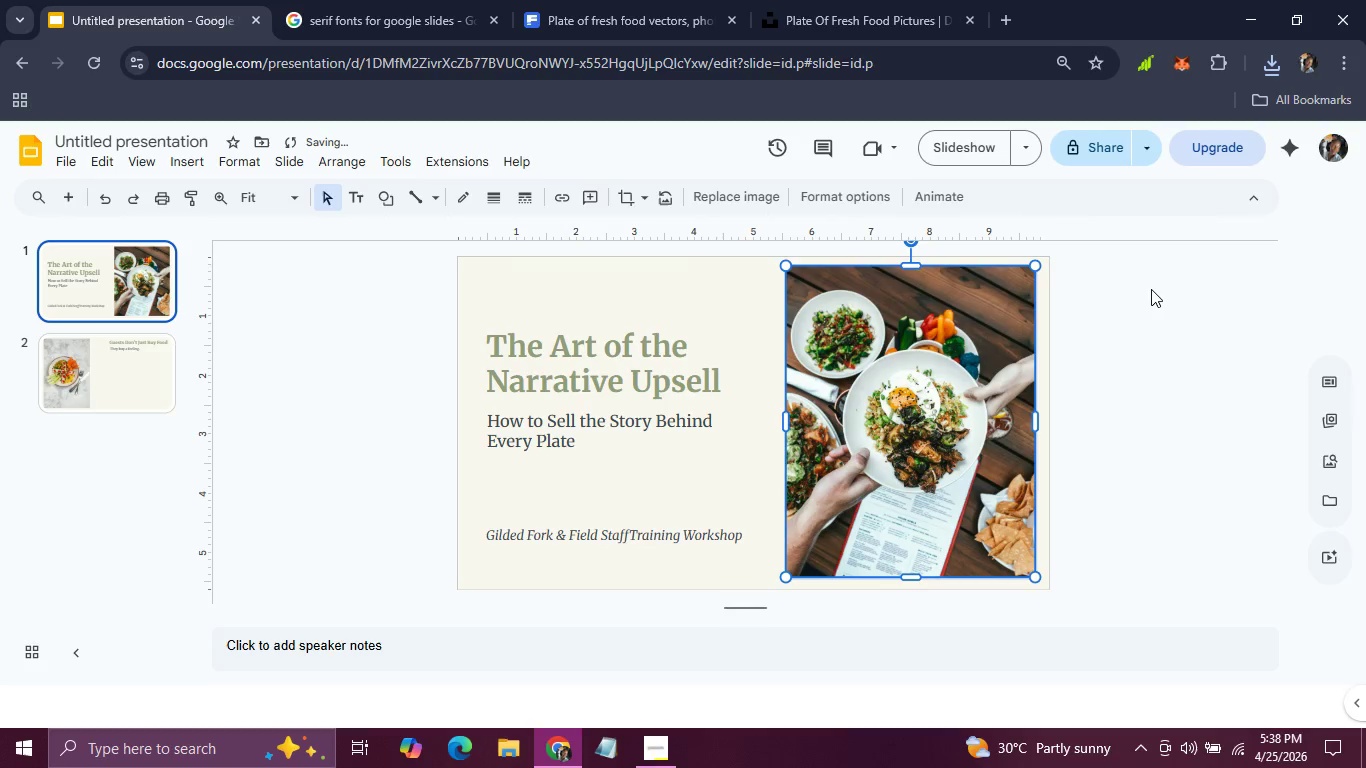 
key(ArrowRight)
 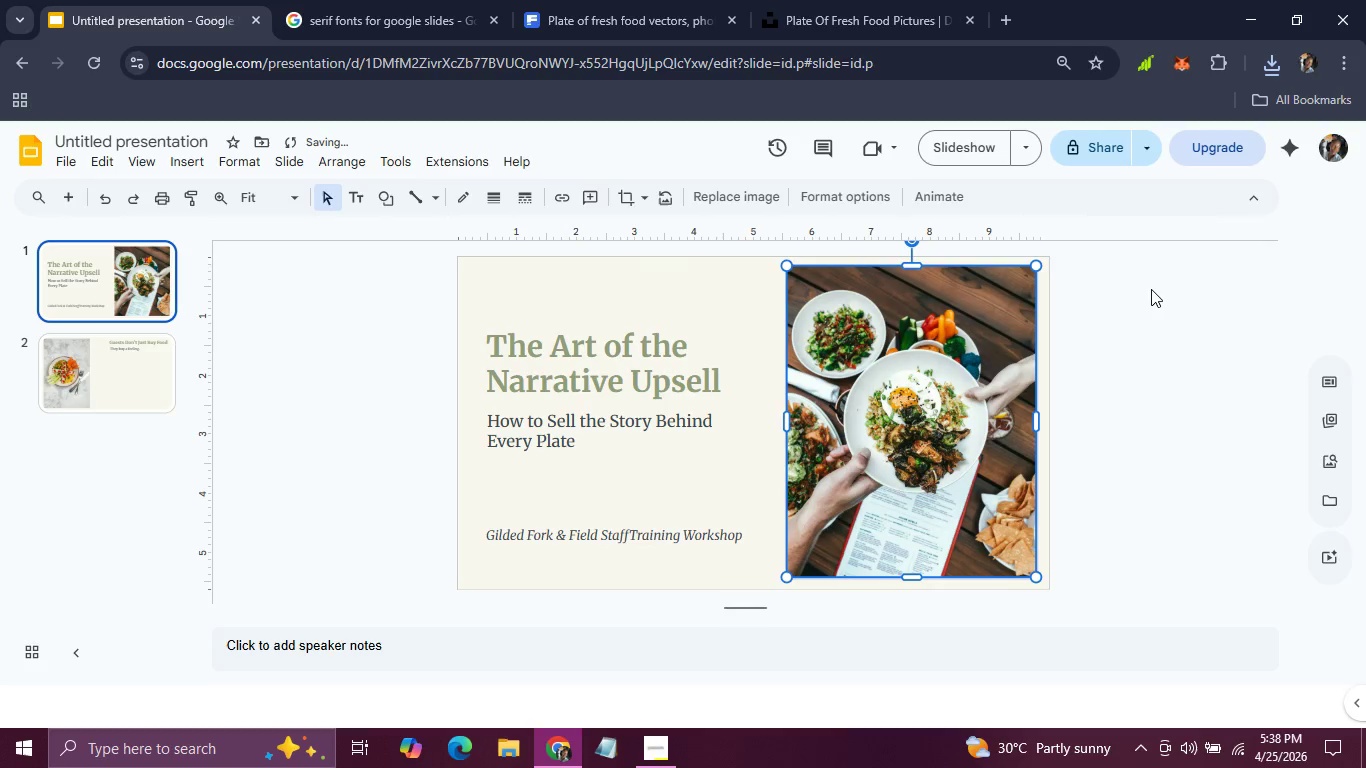 
key(ArrowRight)
 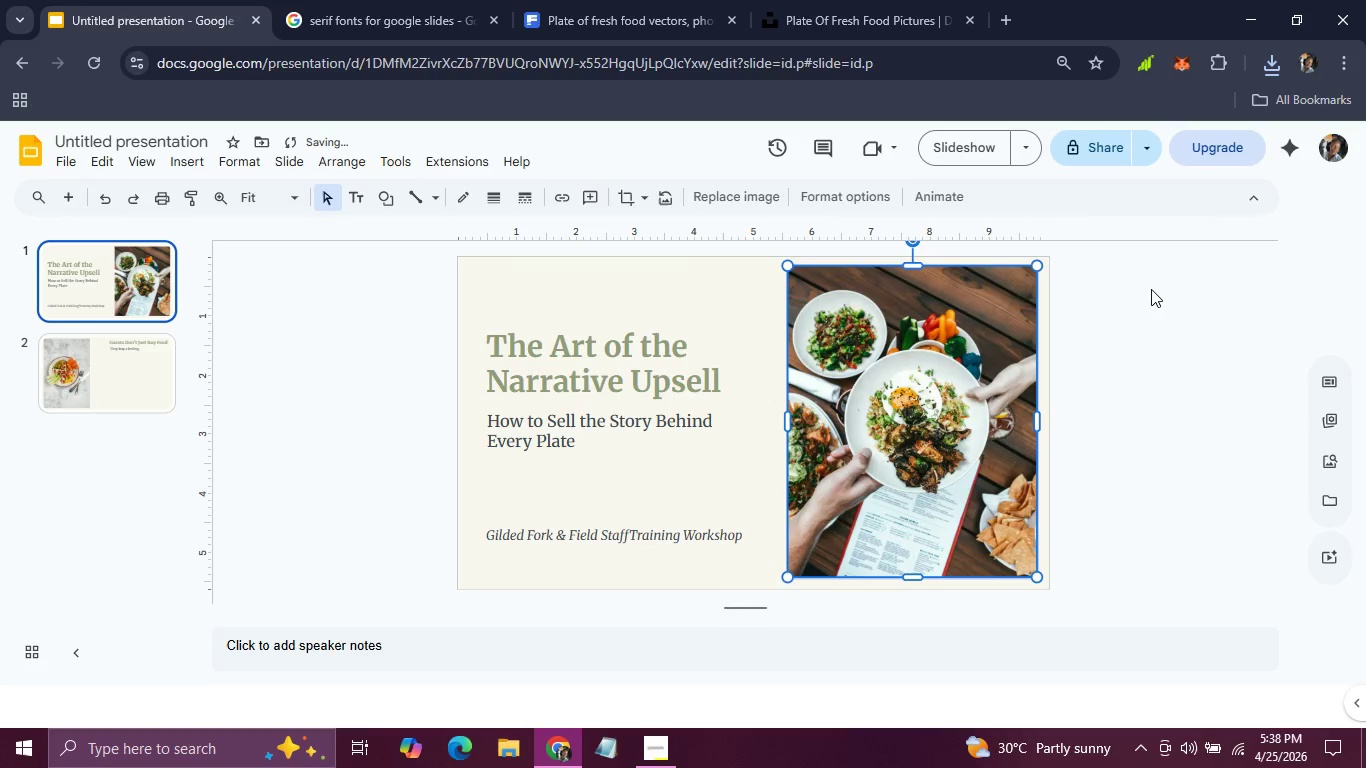 
key(ArrowRight)
 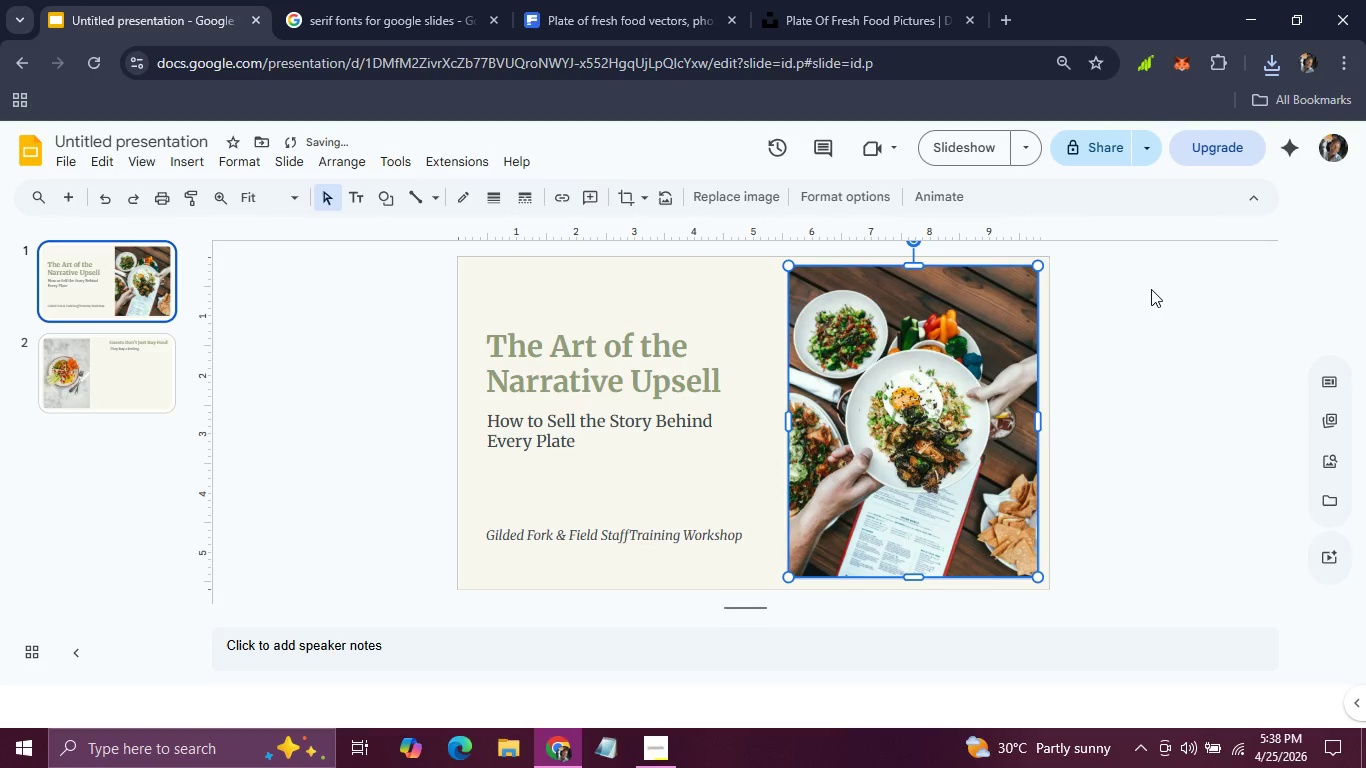 
key(ArrowRight)
 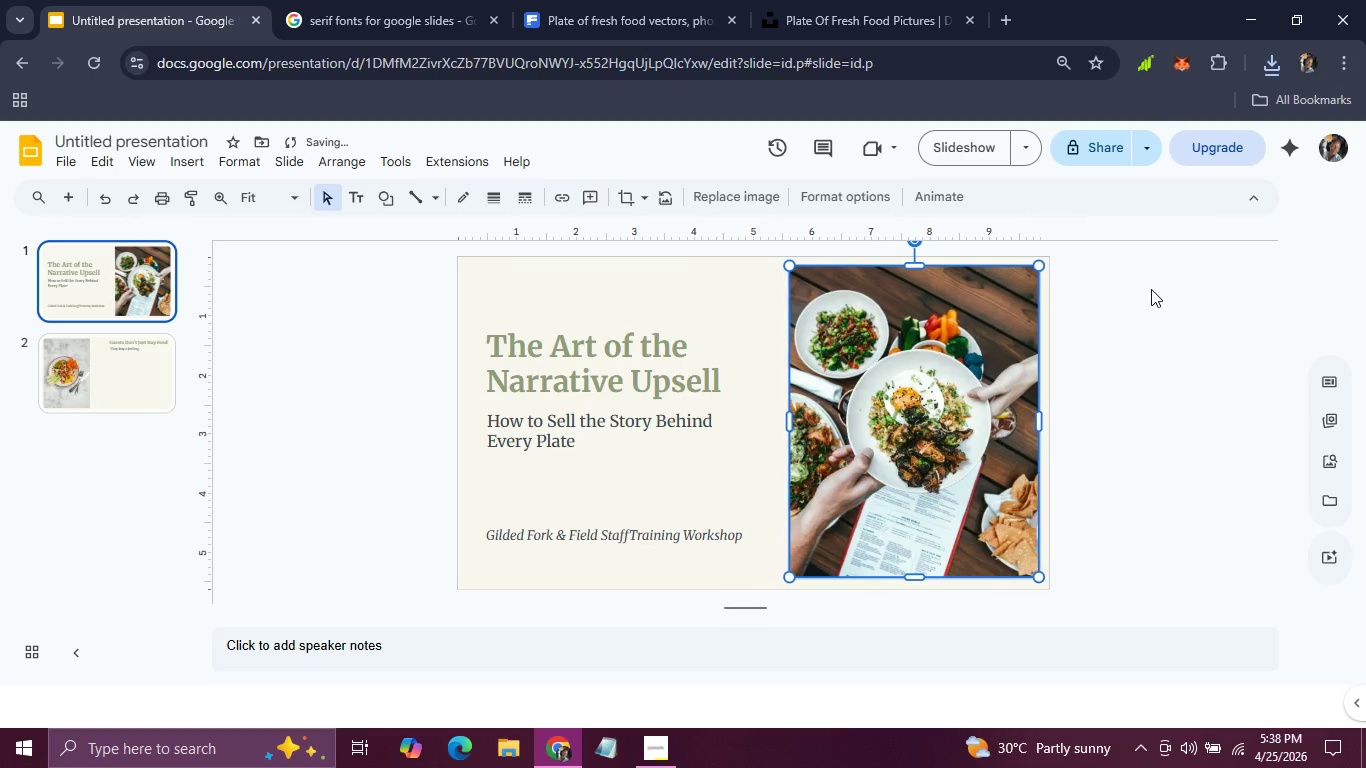 
key(ArrowRight)
 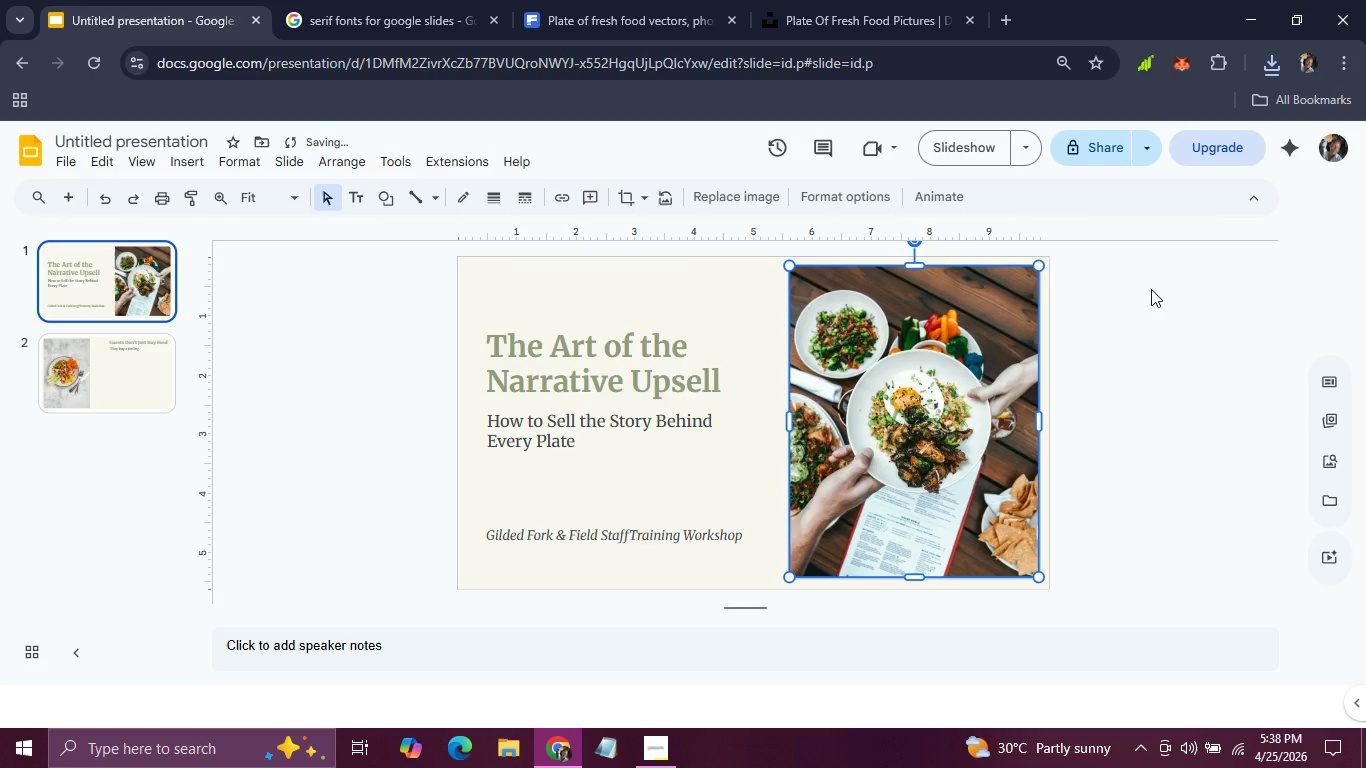 
left_click([1151, 289])
 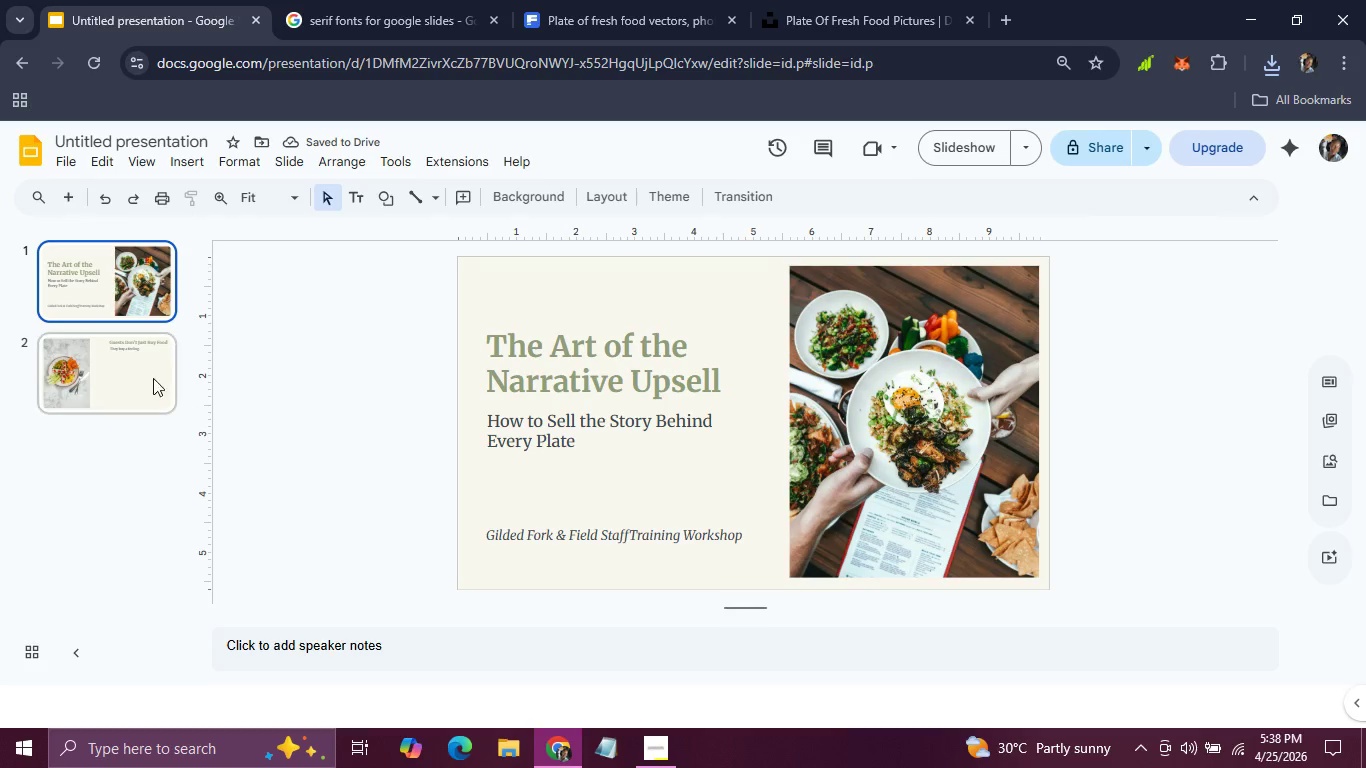 
left_click([103, 363])
 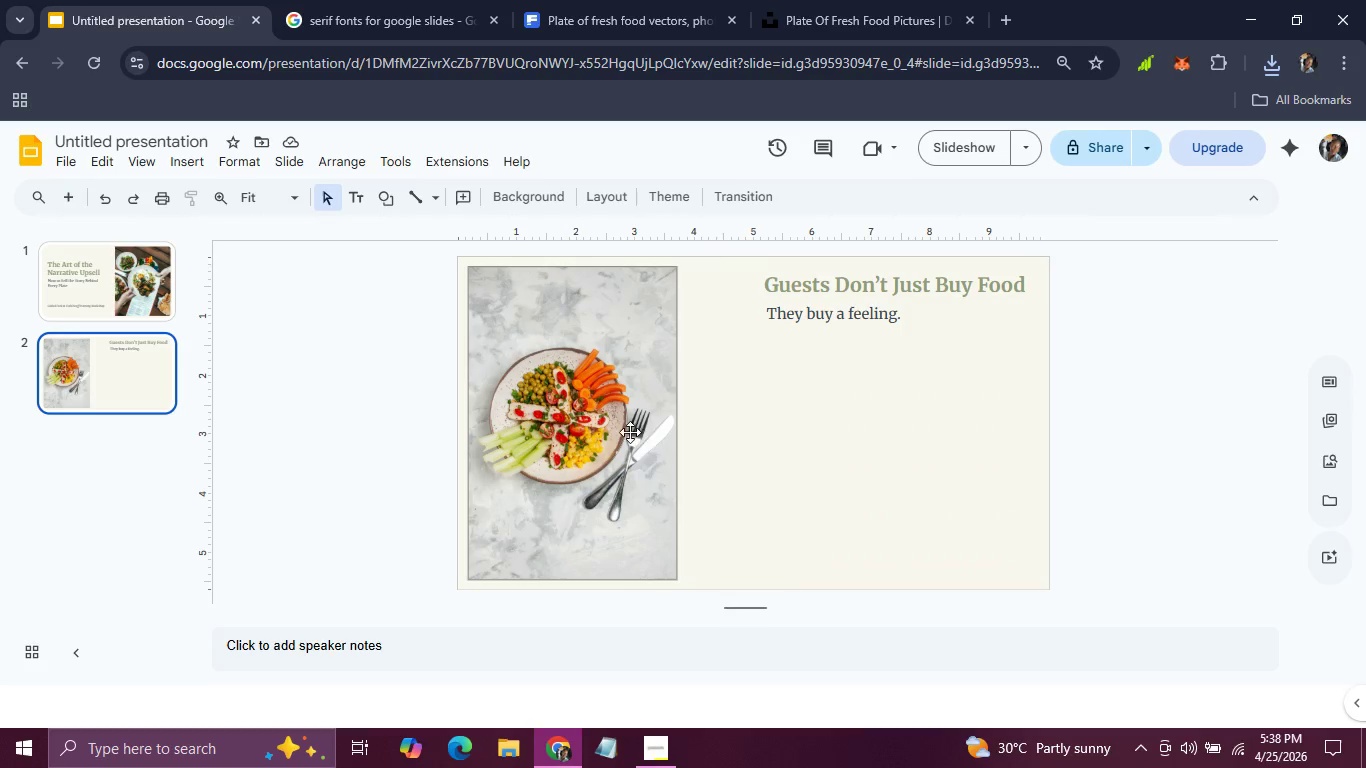 
left_click([630, 432])
 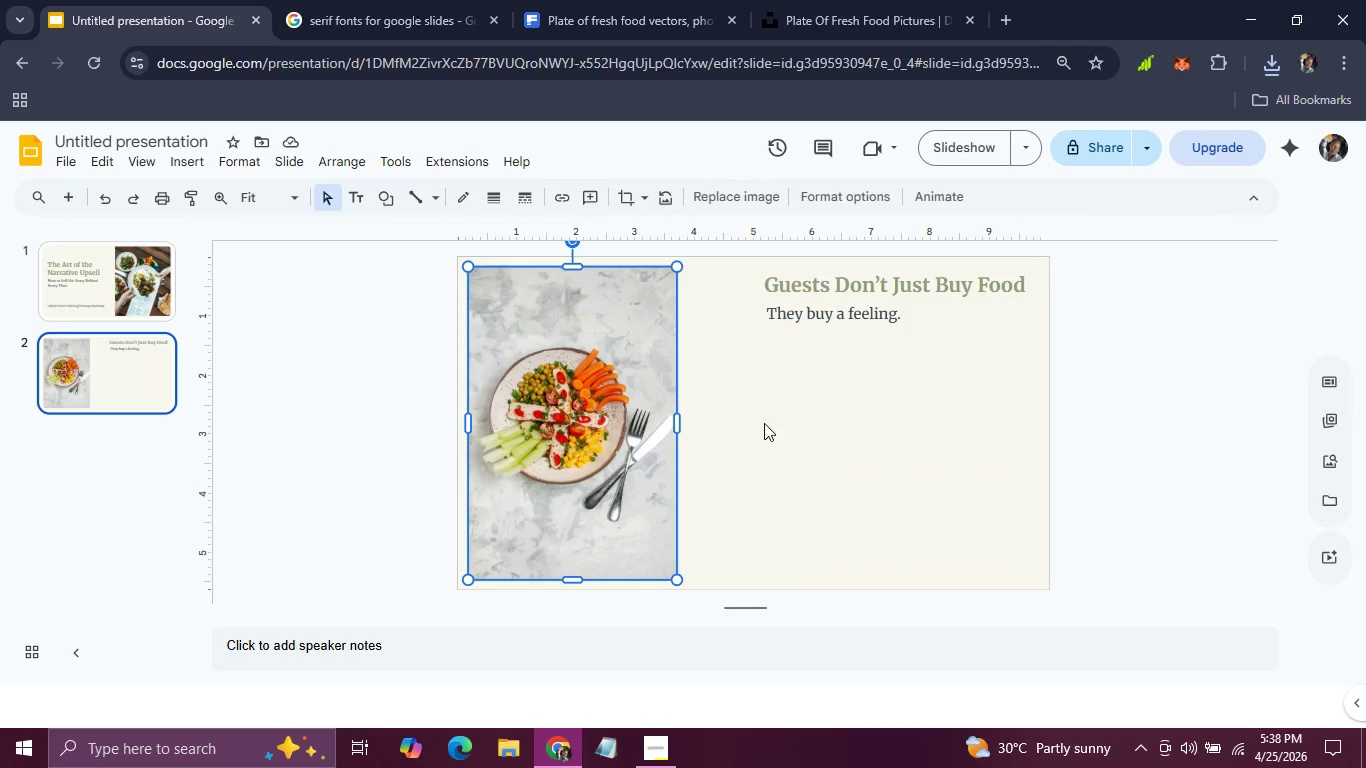 
left_click([764, 423])
 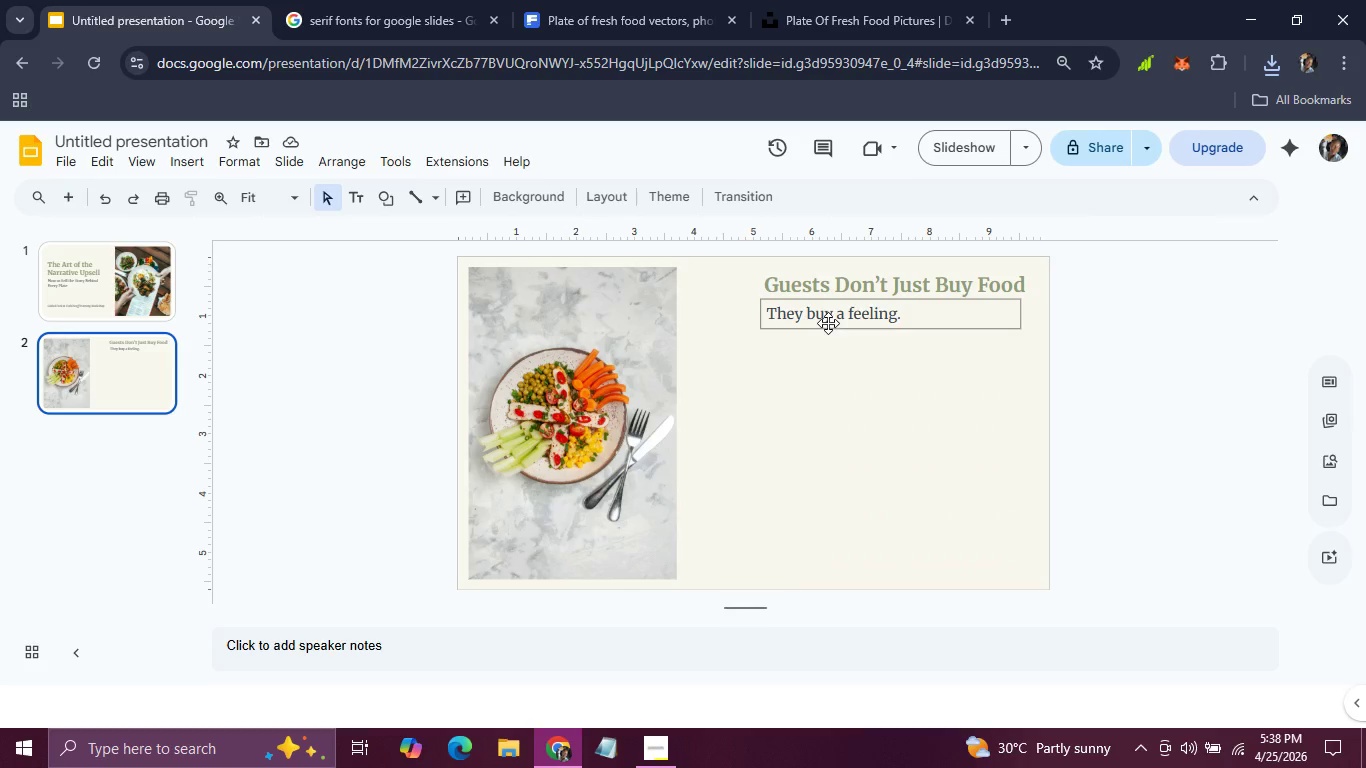 
left_click([828, 323])
 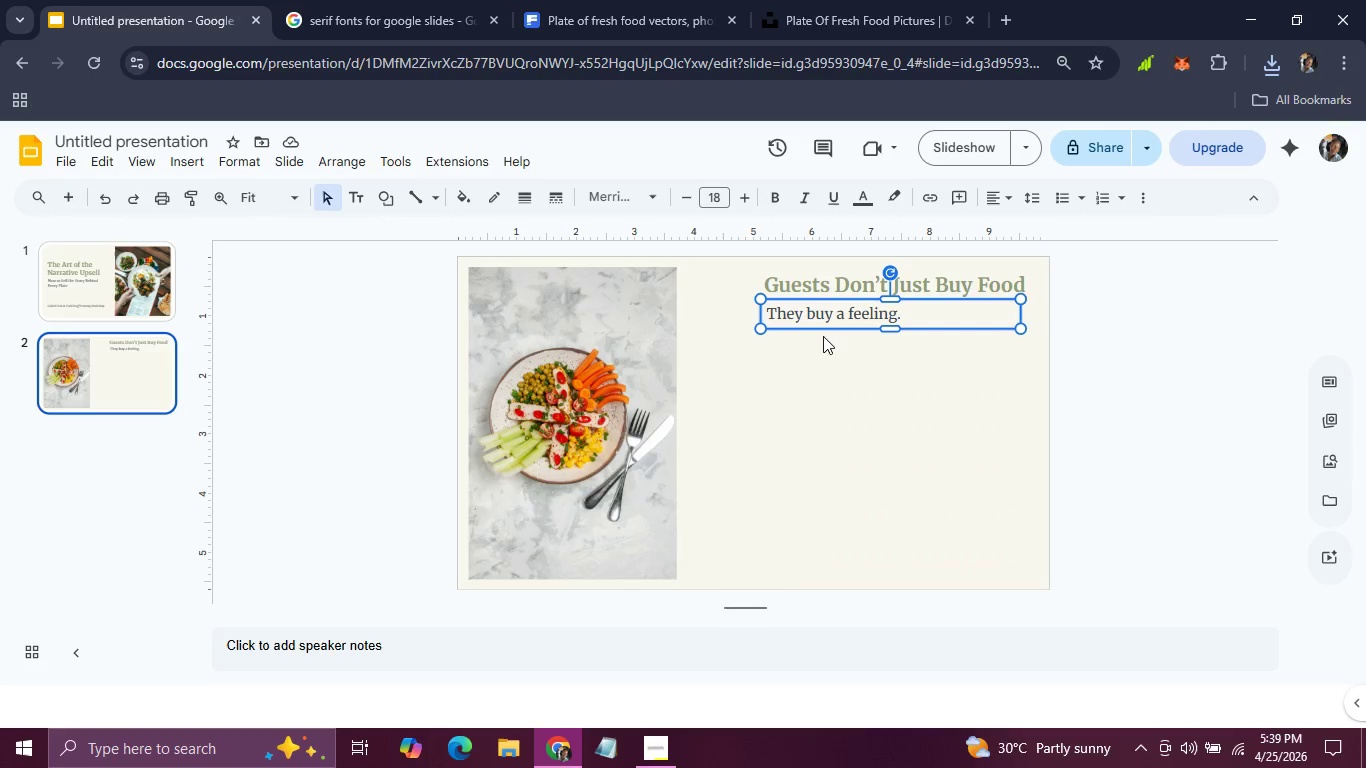 
left_click_drag(start_coordinate=[823, 330], to_coordinate=[755, 351])
 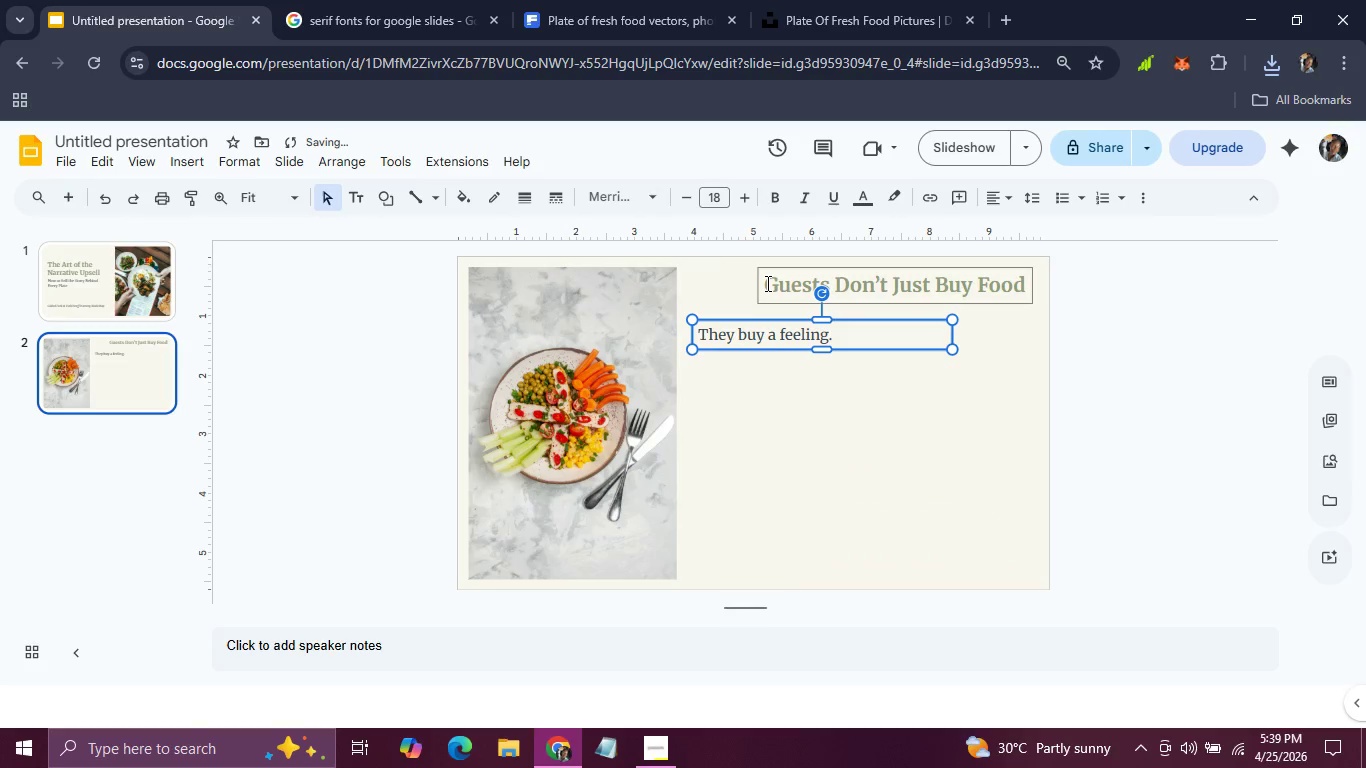 
left_click([766, 283])
 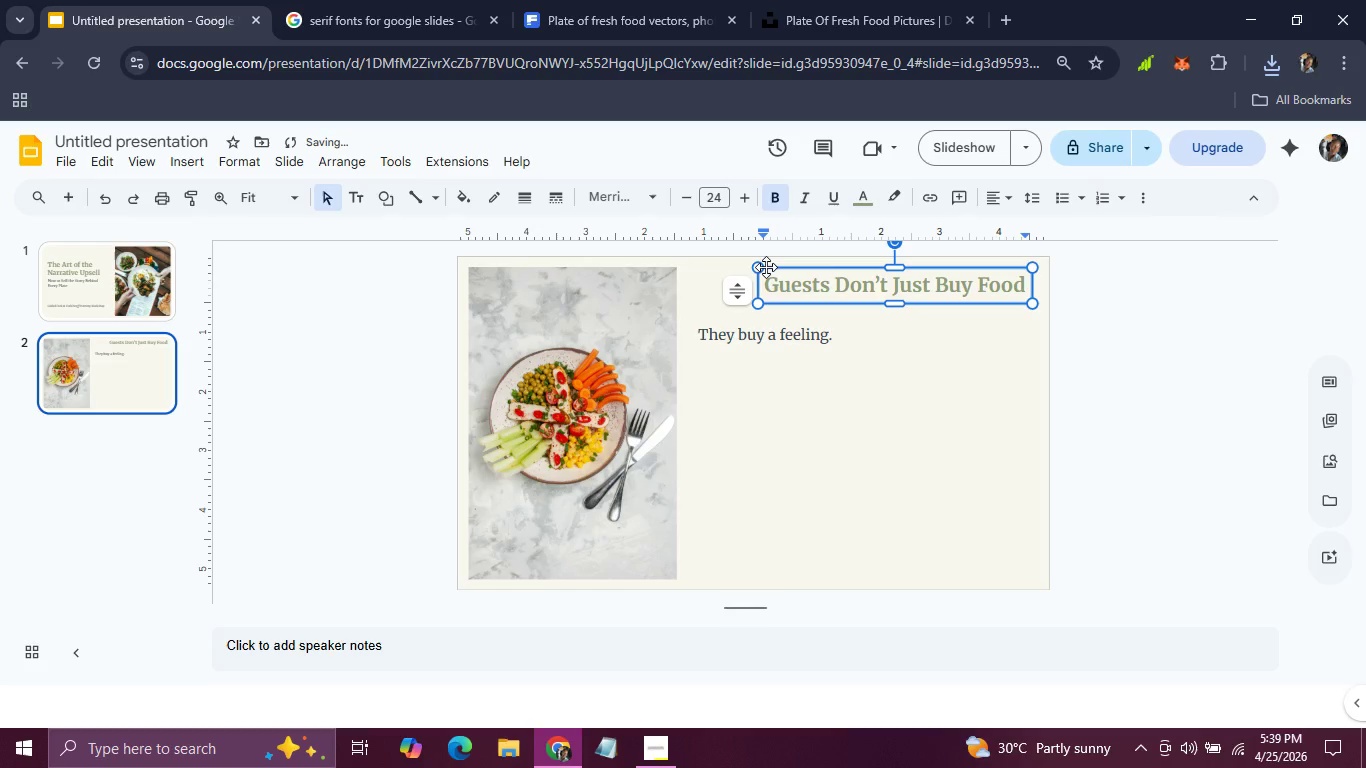 
left_click([766, 267])
 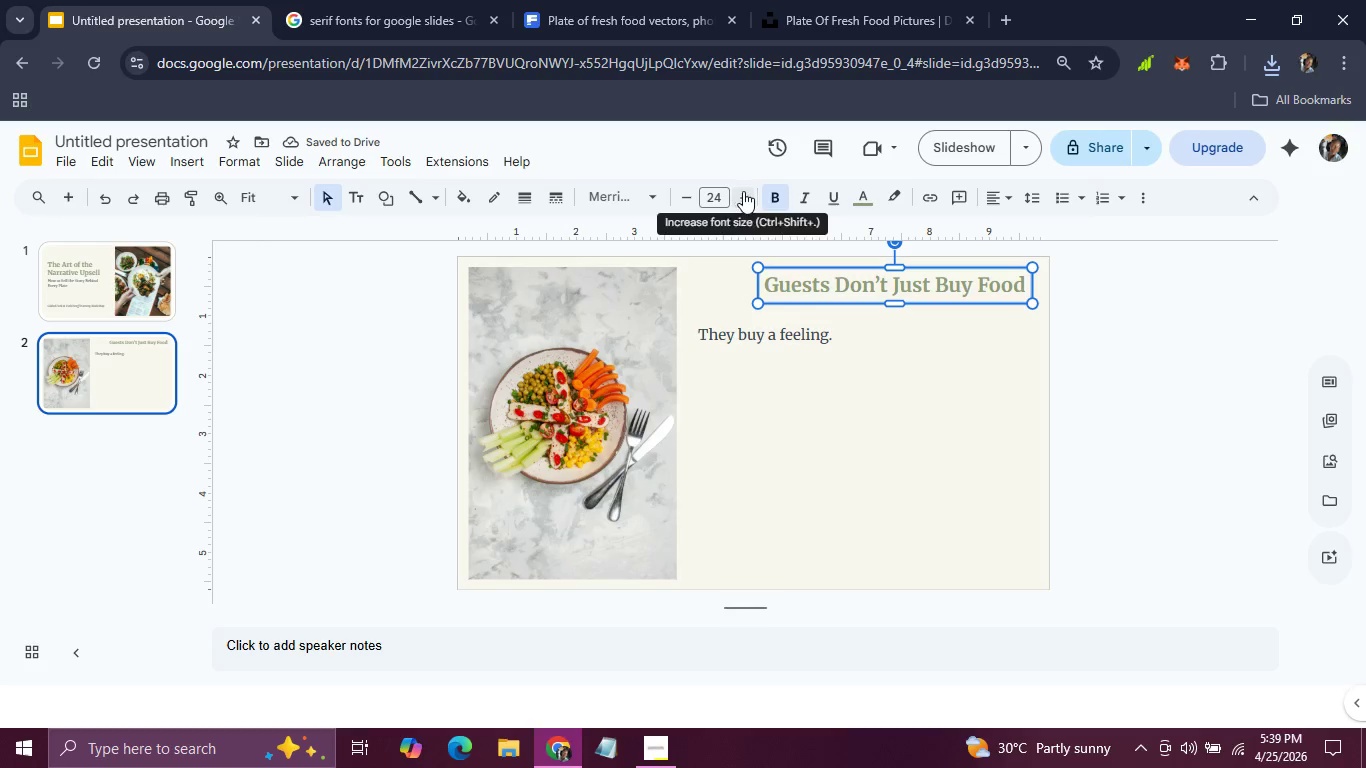 
double_click([743, 191])
 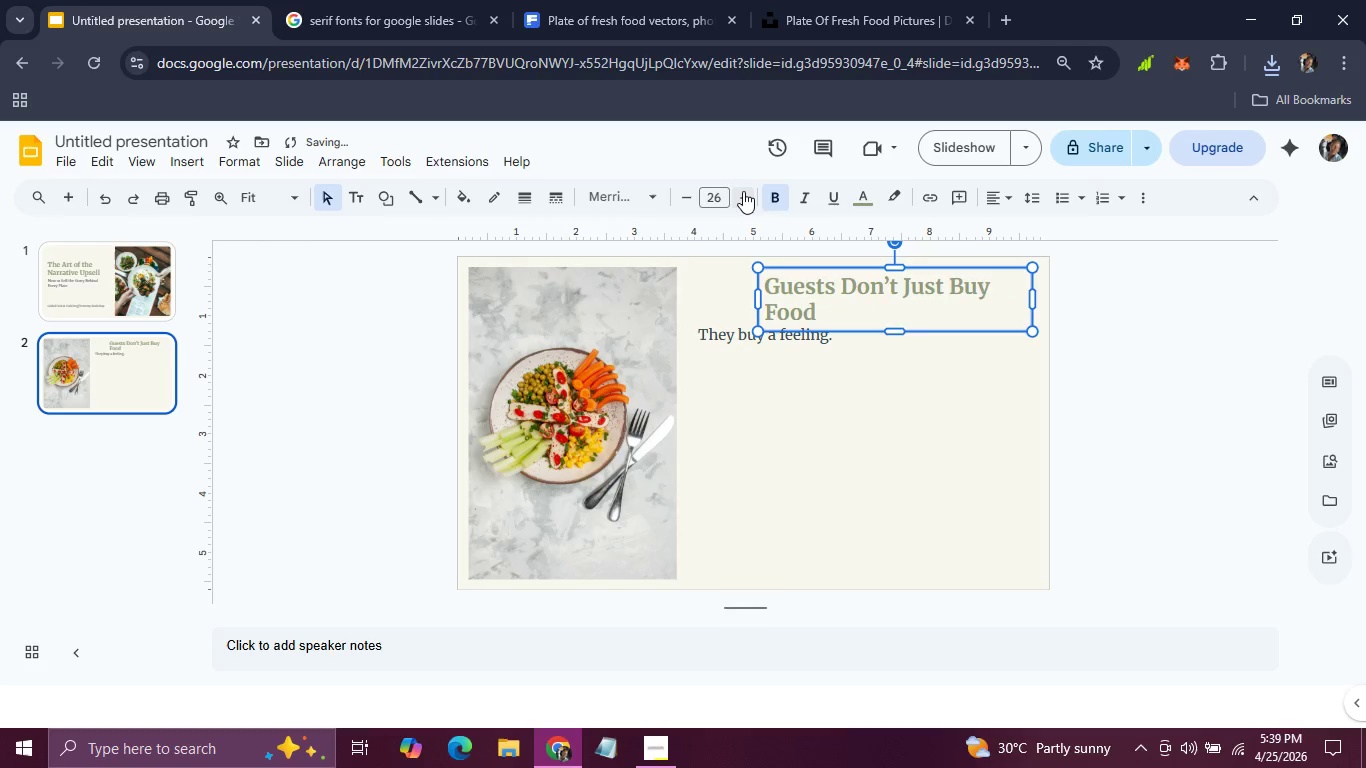 
triple_click([743, 191])
 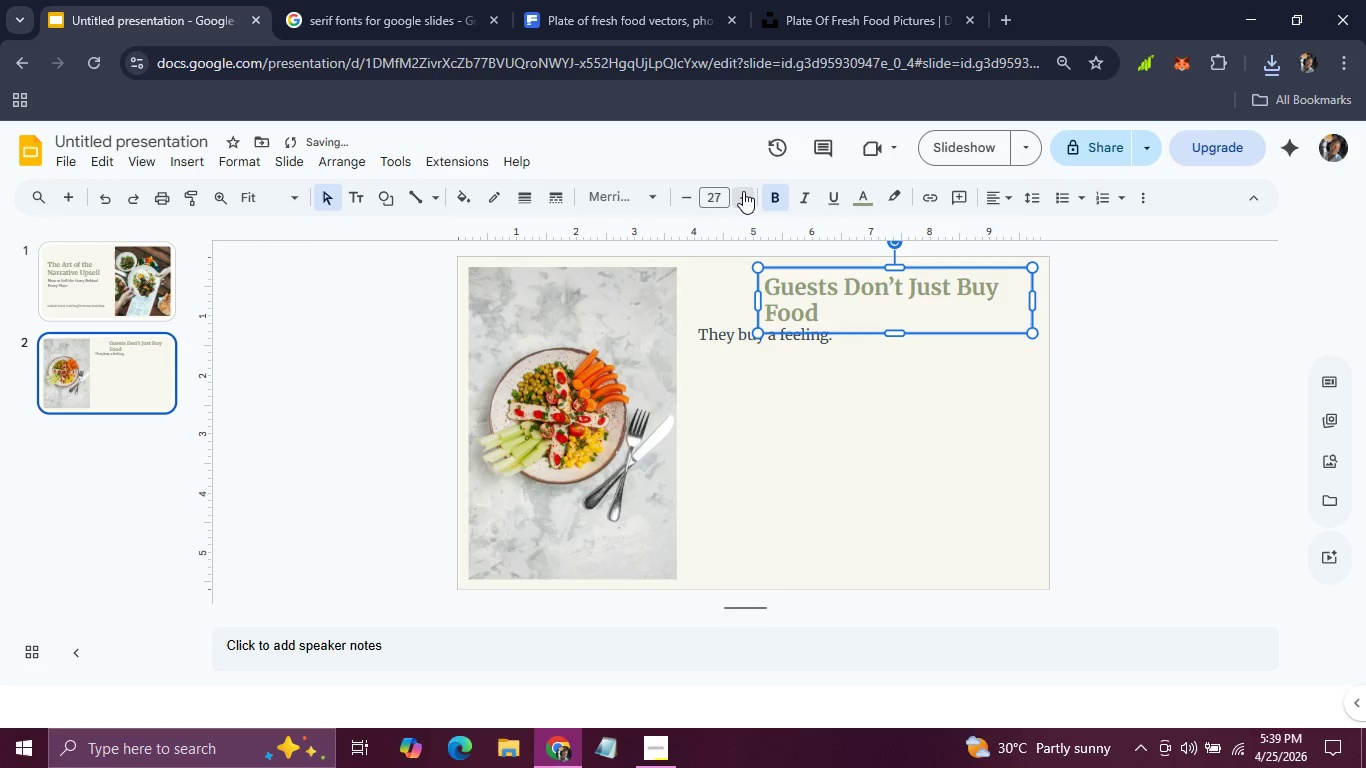 
triple_click([743, 191])
 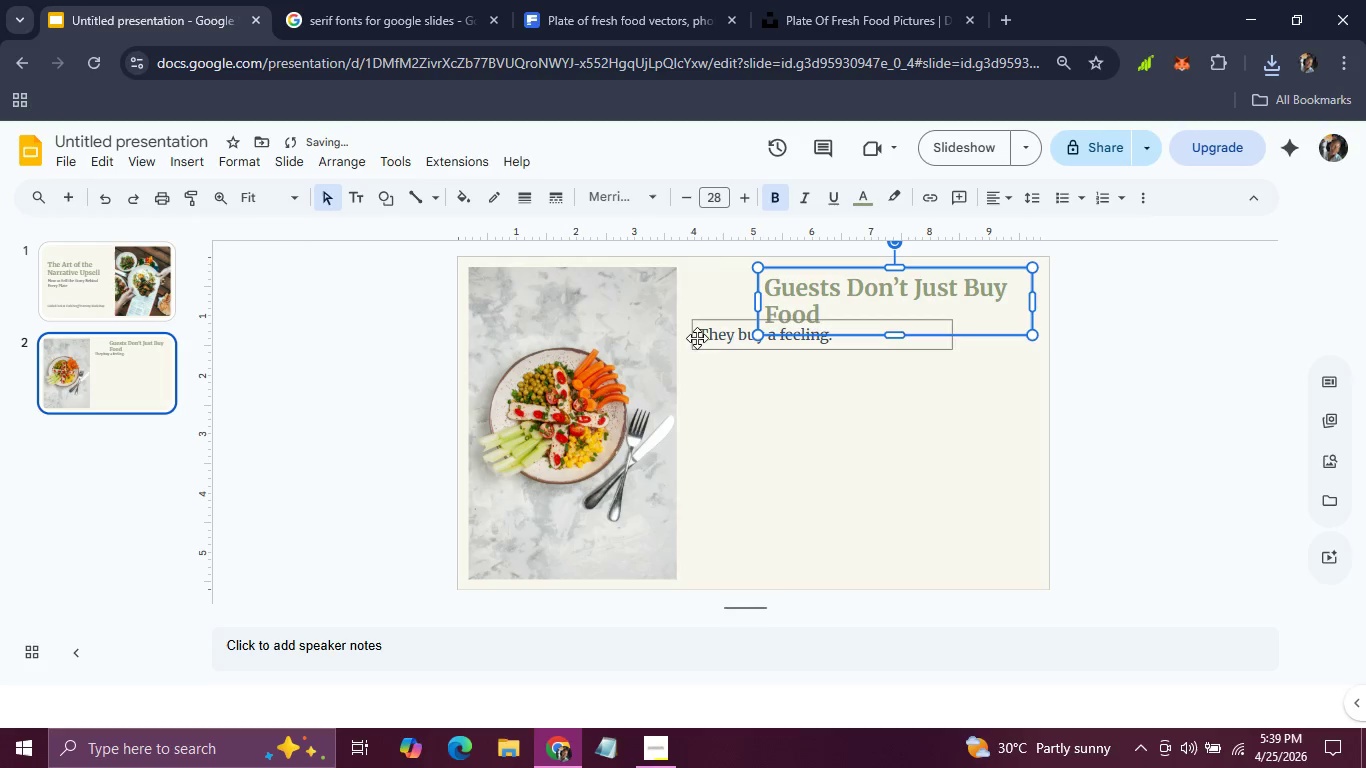 
left_click([697, 344])
 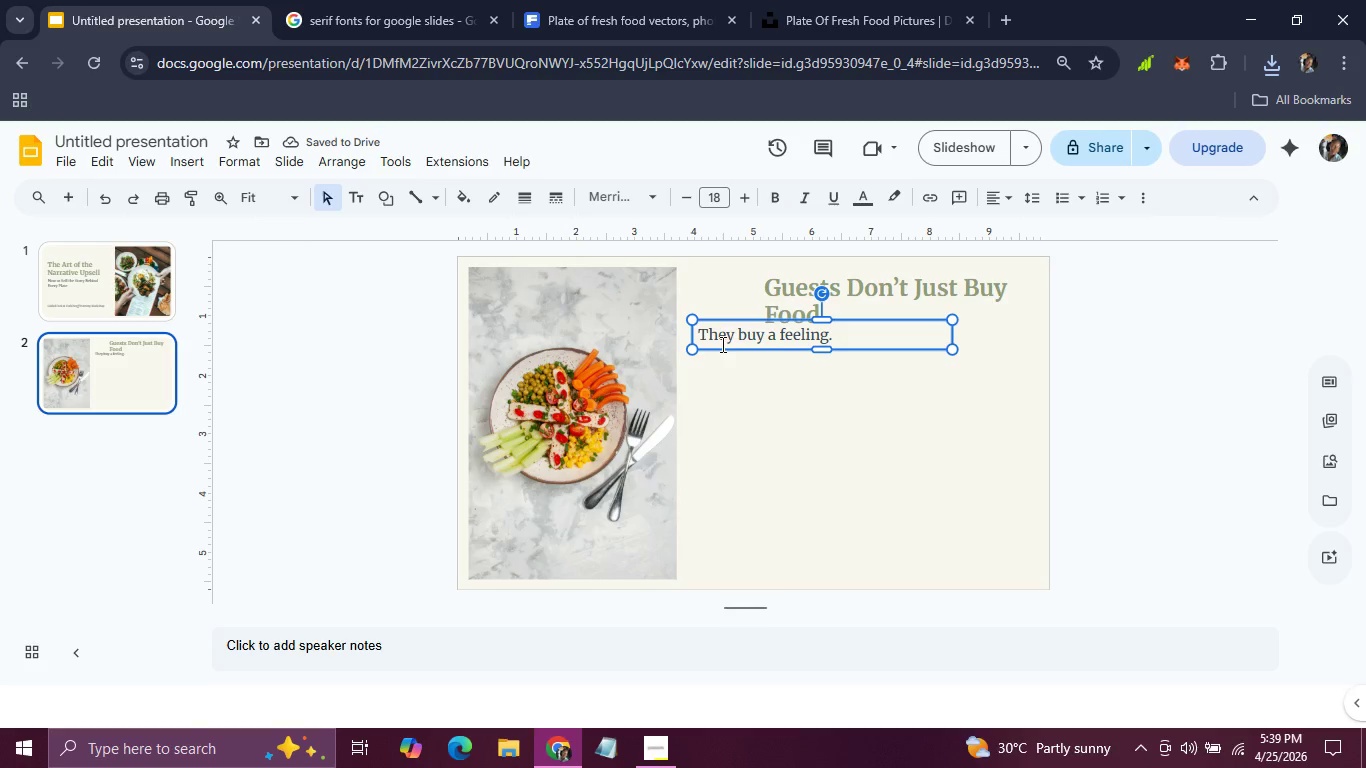 
left_click_drag(start_coordinate=[721, 349], to_coordinate=[720, 382])
 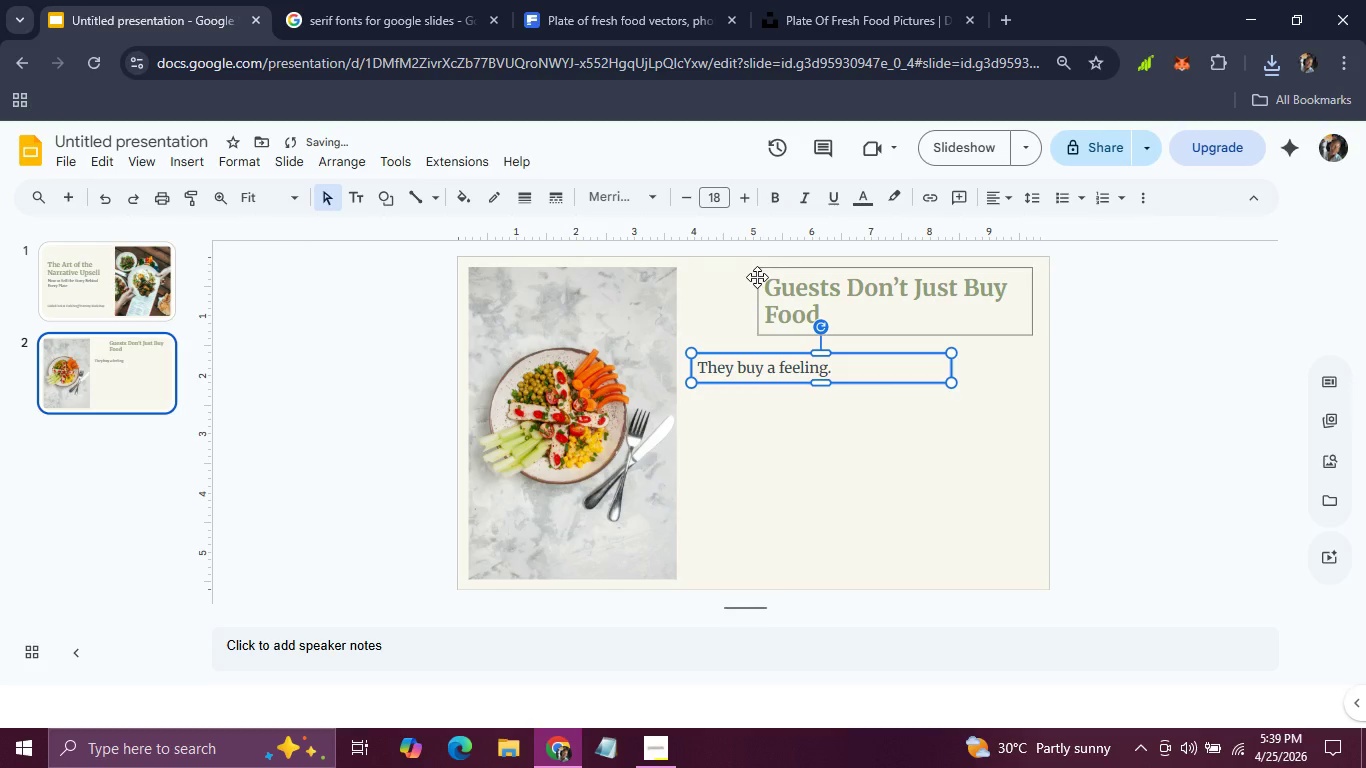 
left_click_drag(start_coordinate=[757, 277], to_coordinate=[689, 275])
 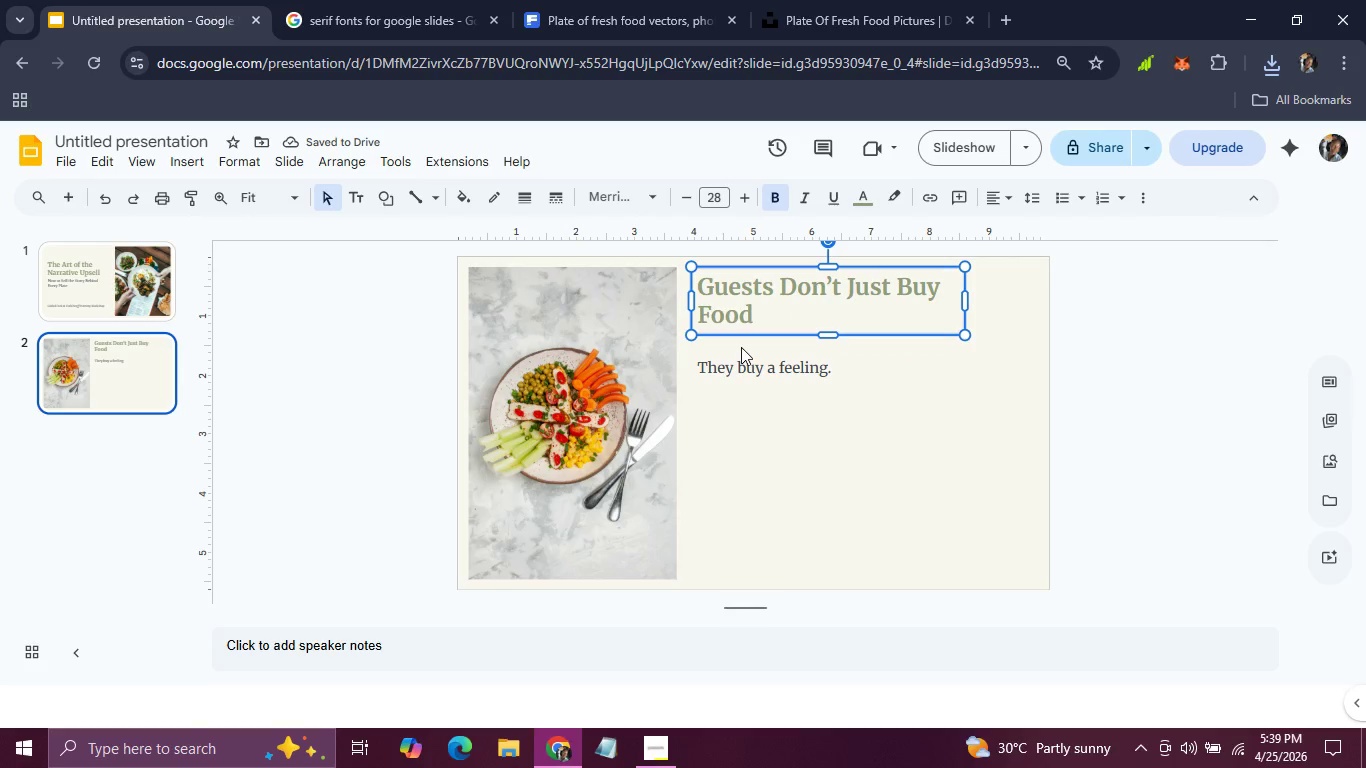 
left_click([734, 355])
 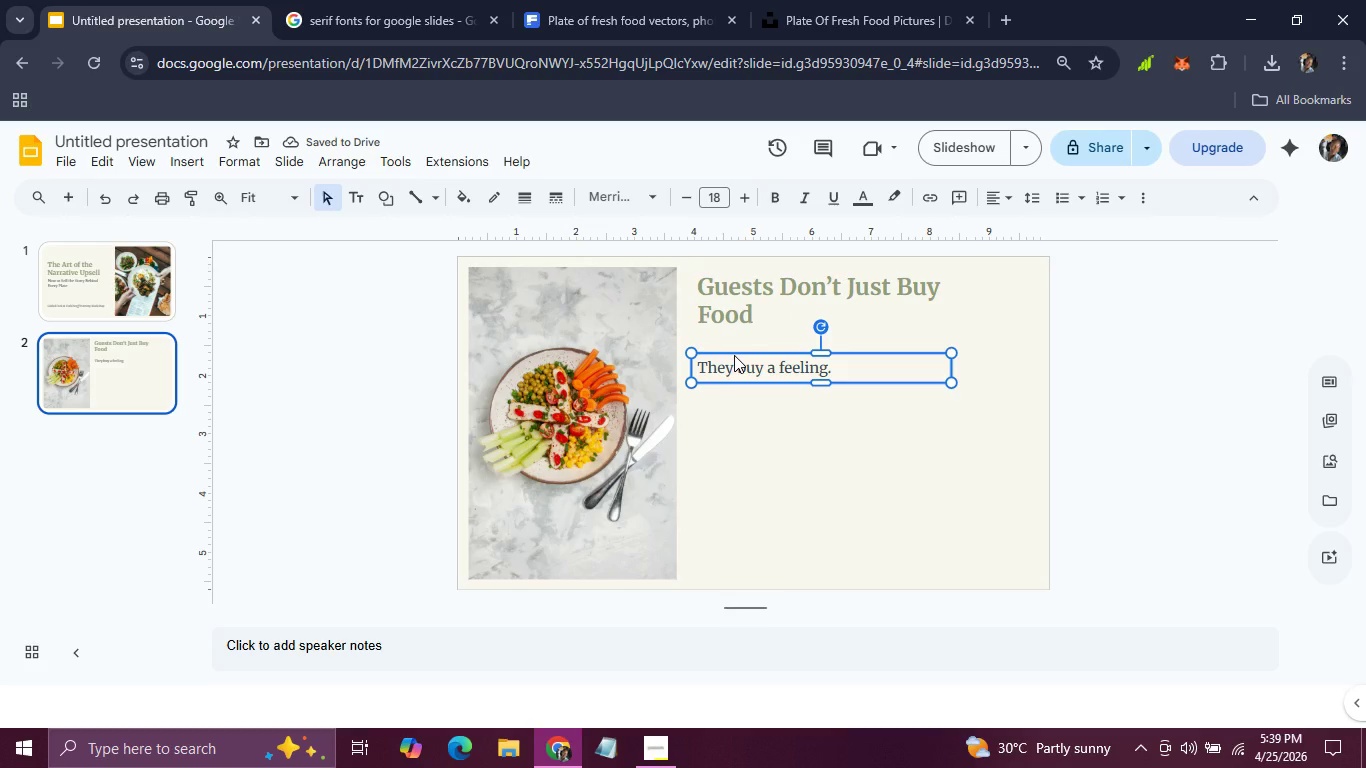 
hold_key(key=ArrowUp, duration=1.3)
 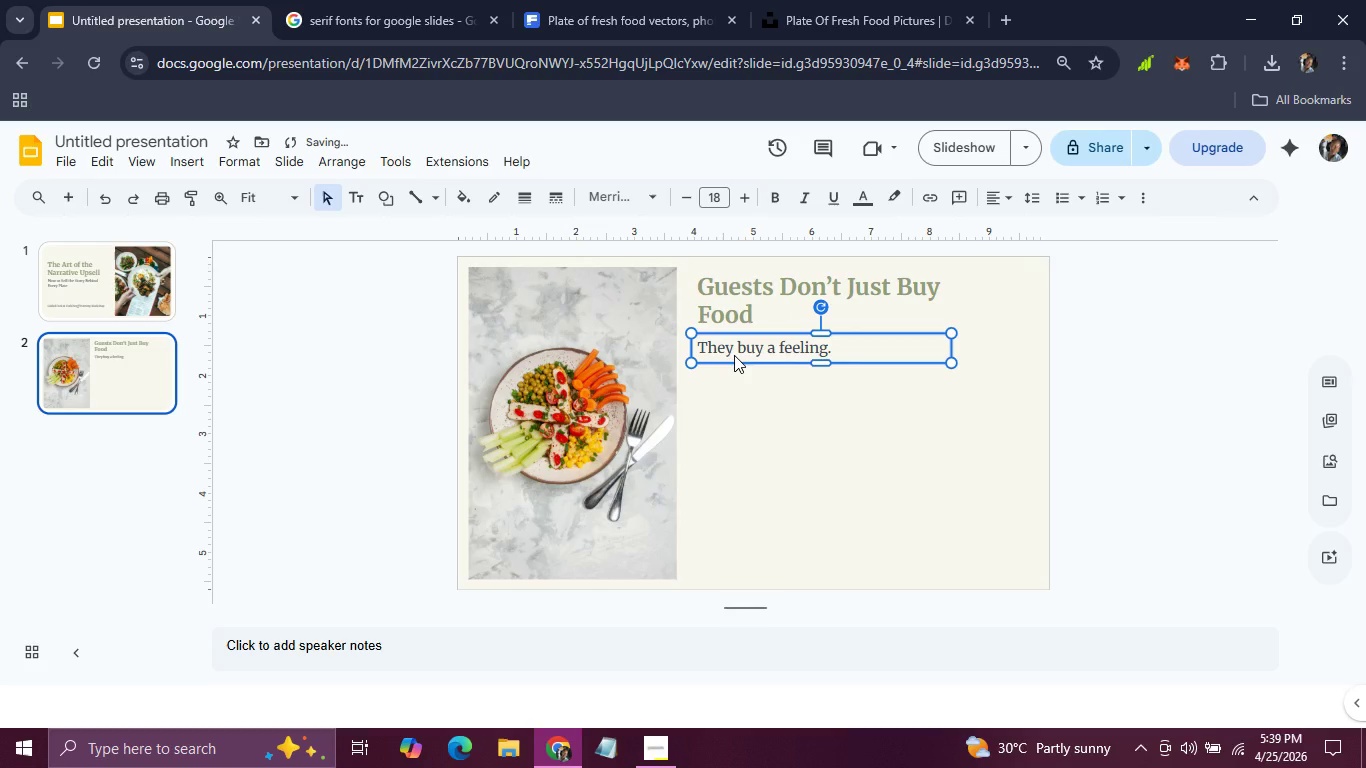 
key(ArrowUp)
 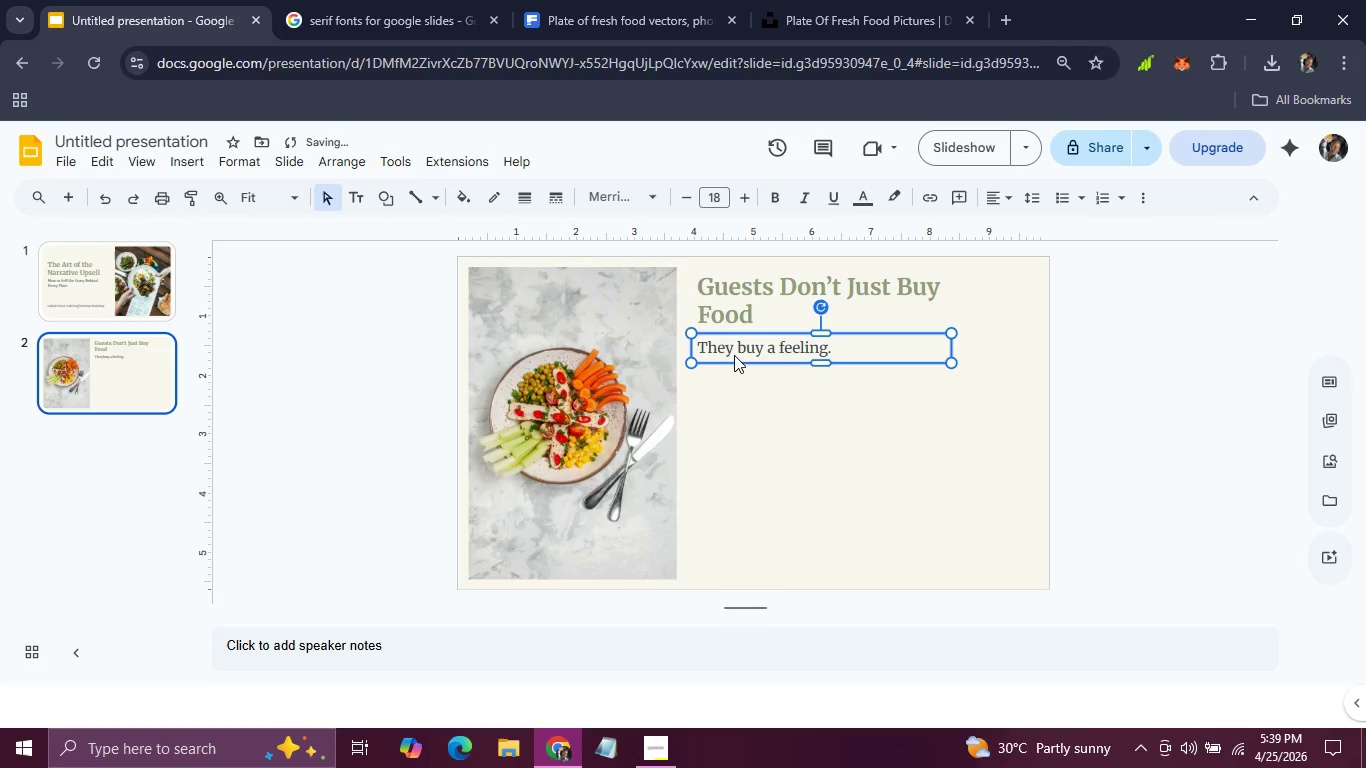 
key(ArrowUp)
 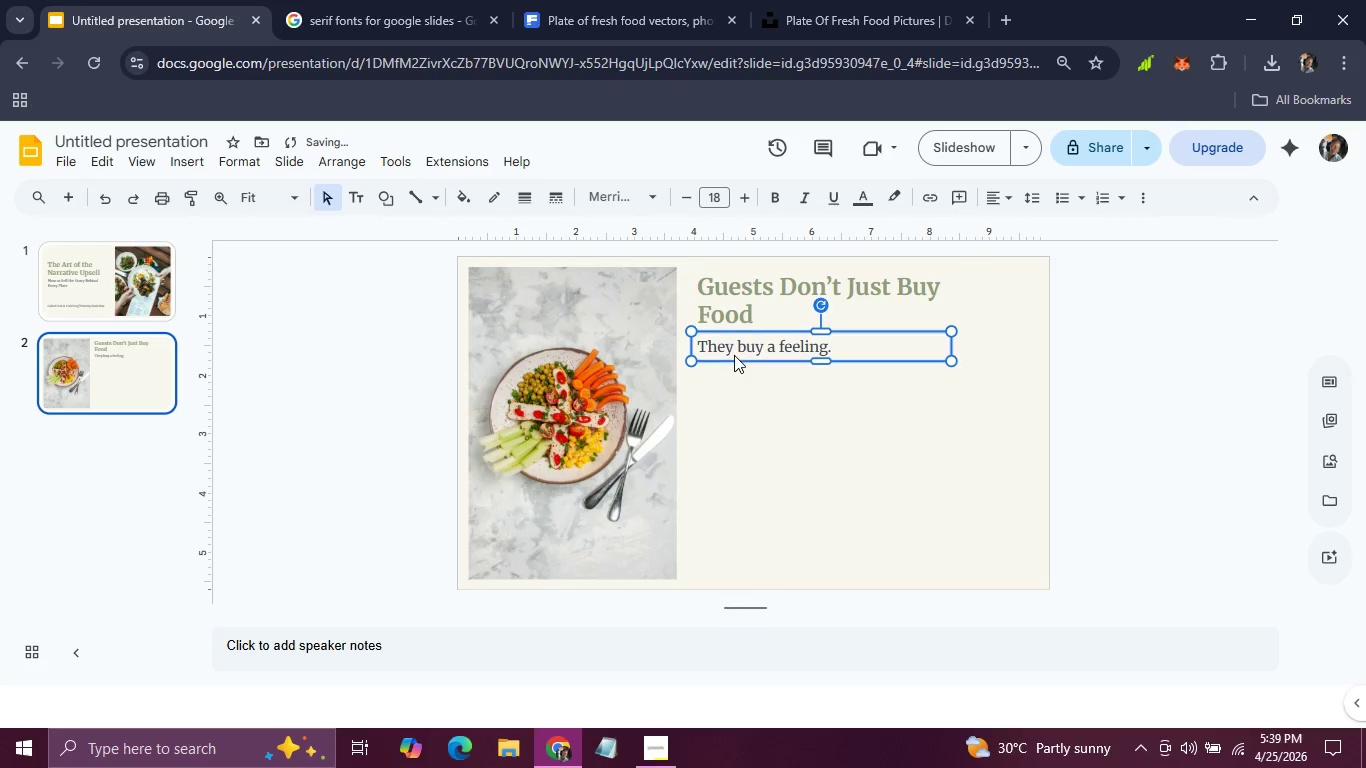 
key(ArrowUp)
 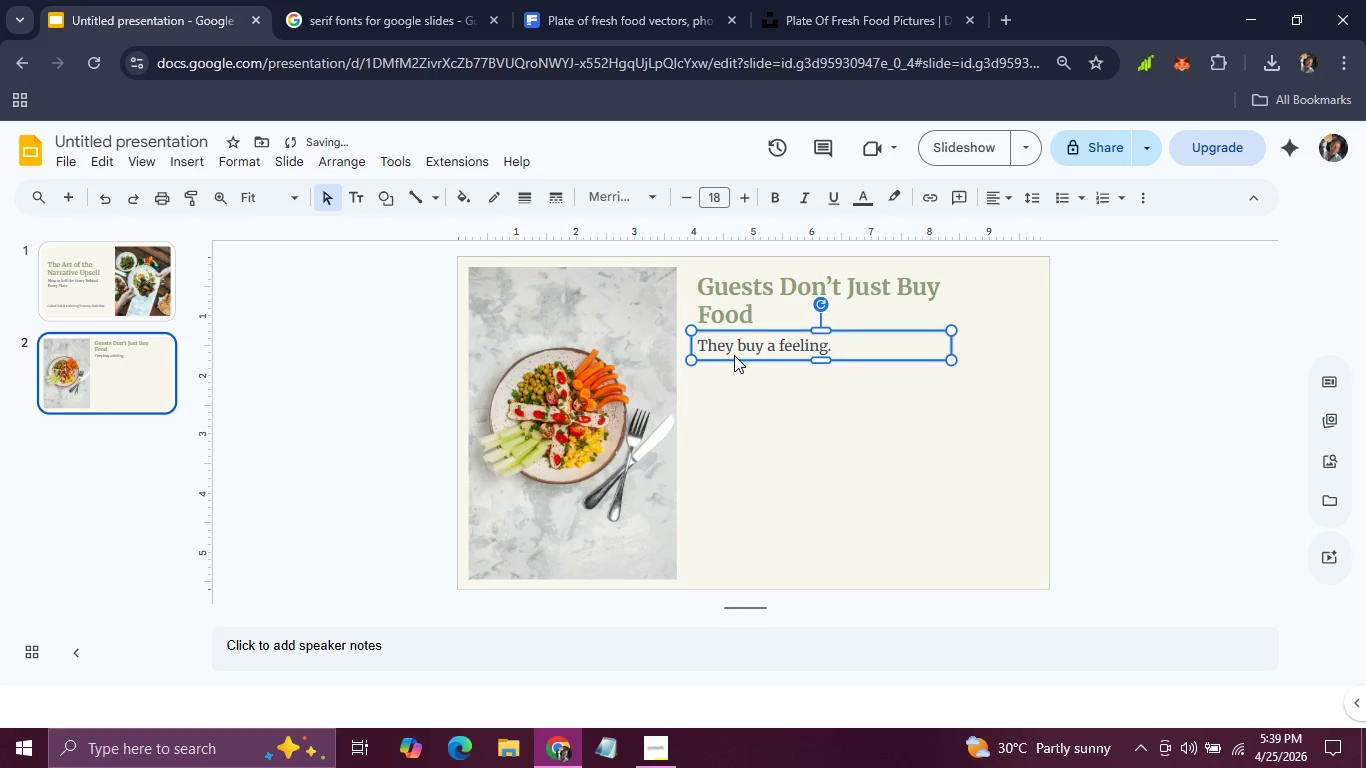 
key(ArrowUp)
 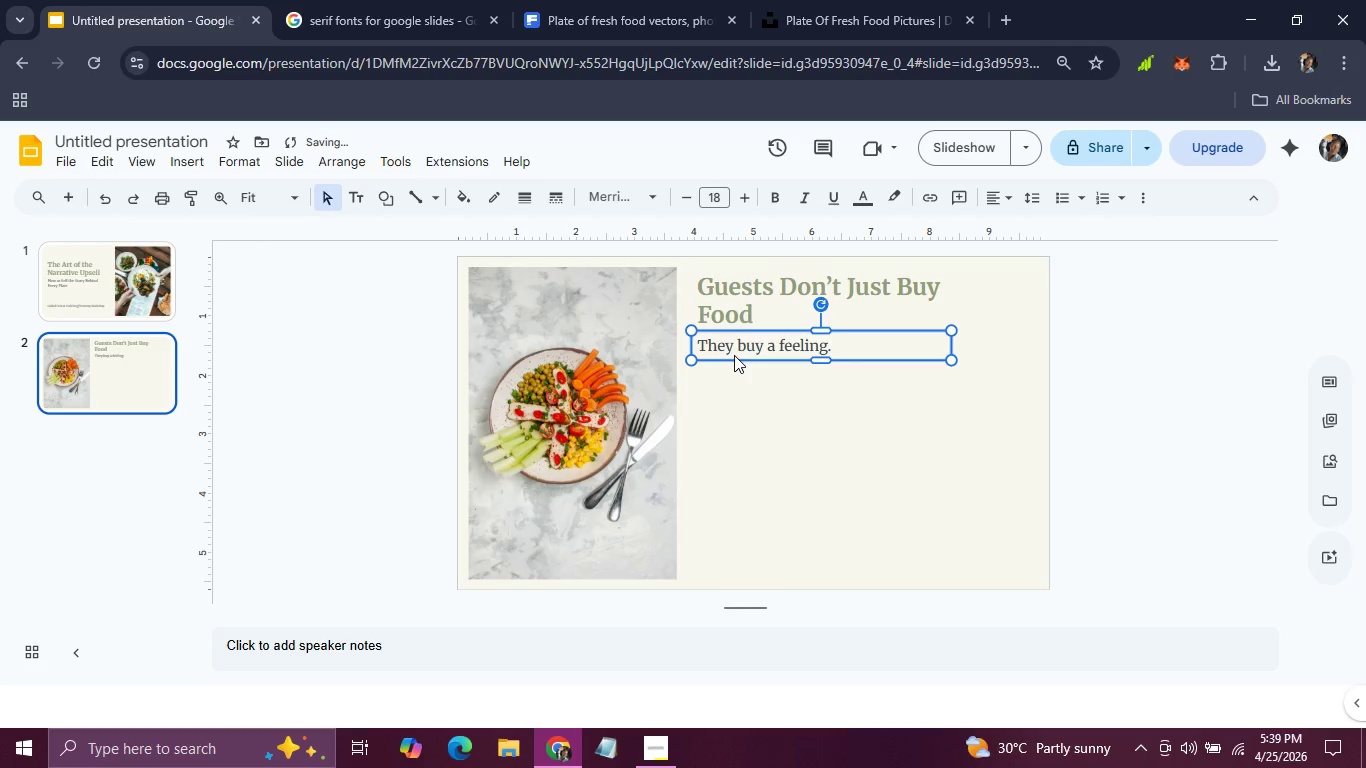 
key(ArrowUp)
 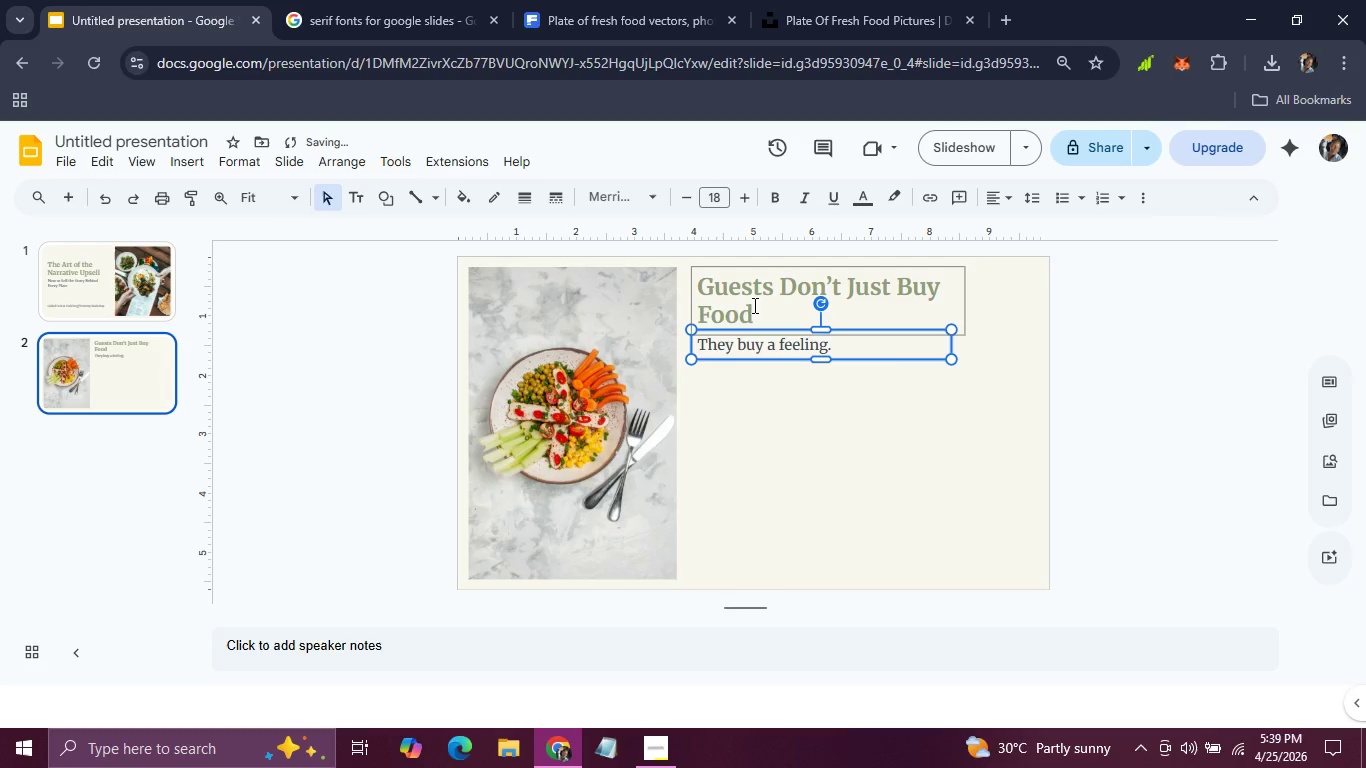 
left_click_drag(start_coordinate=[753, 307], to_coordinate=[693, 283])
 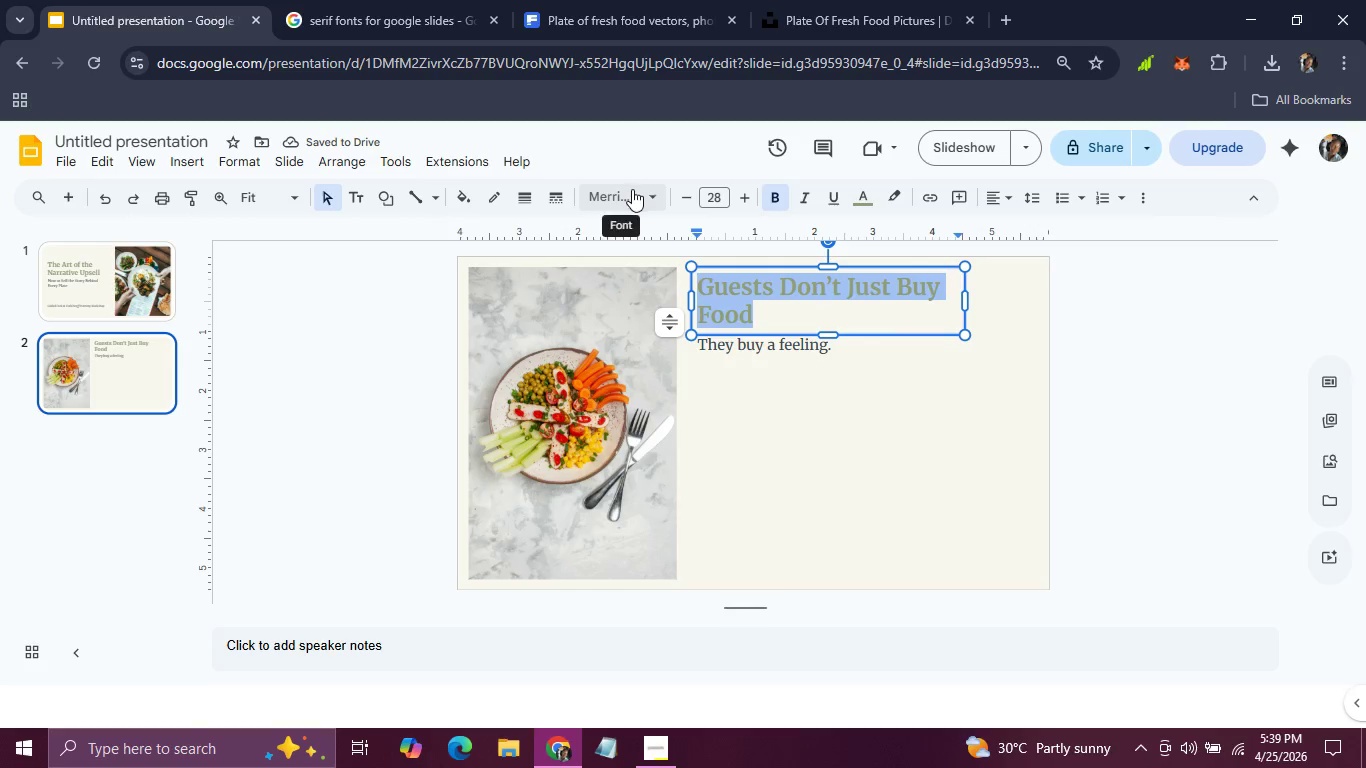 
left_click([632, 188])
 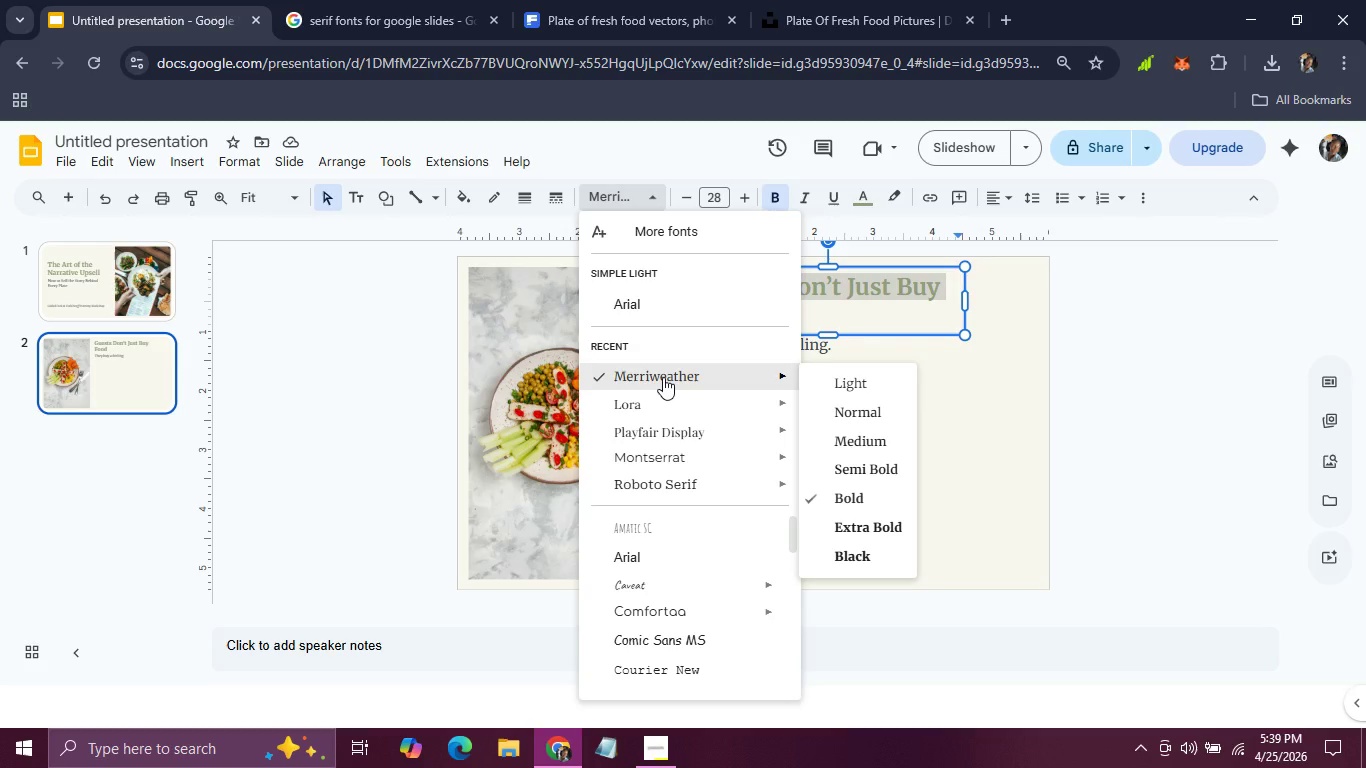 
left_click([663, 377])
 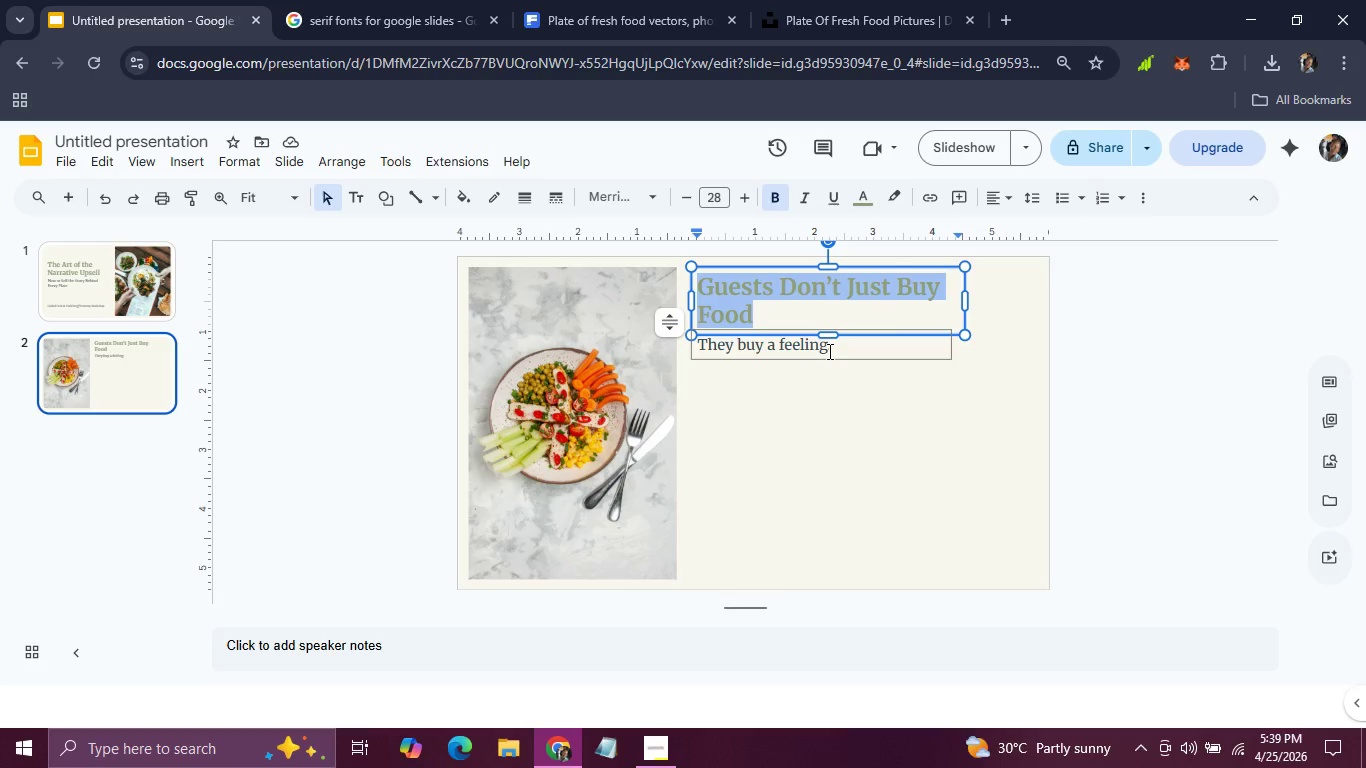 
wait(7.53)
 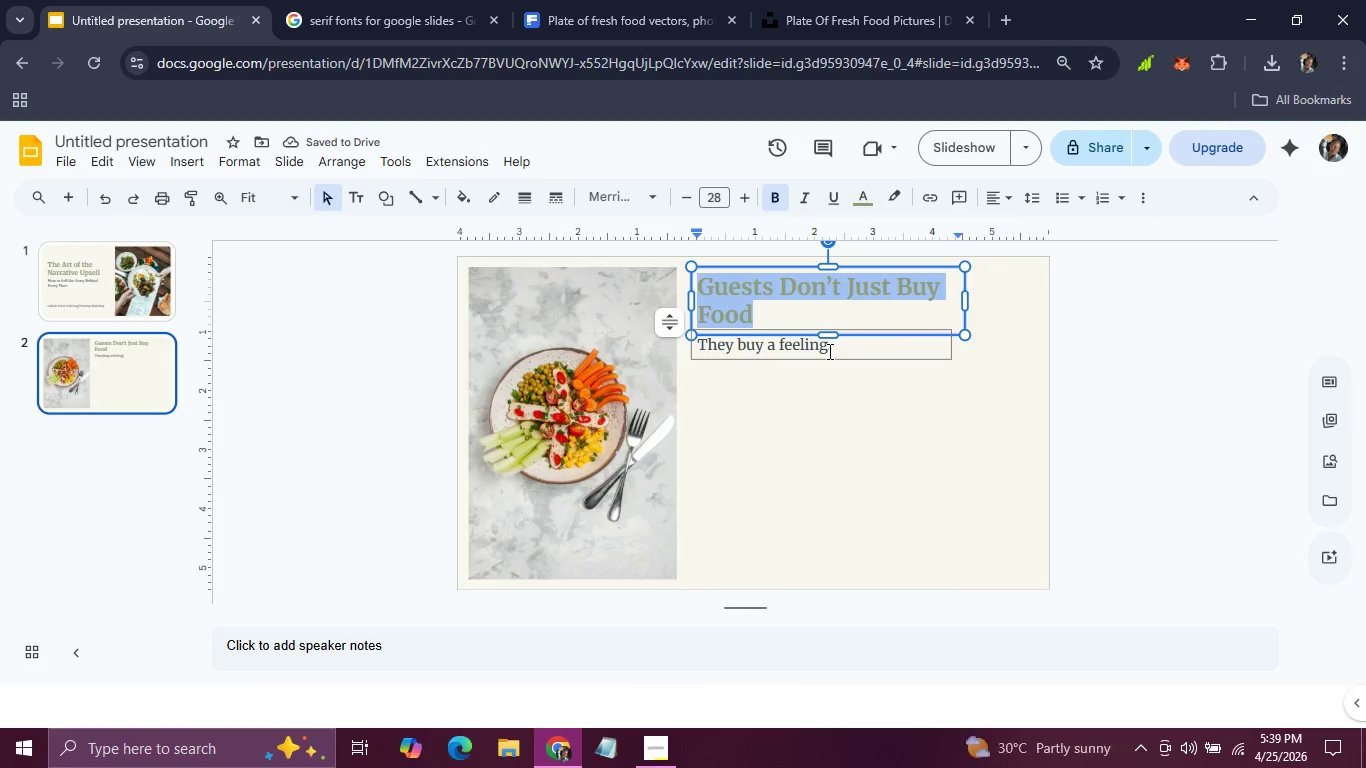 
left_click_drag(start_coordinate=[828, 351], to_coordinate=[693, 345])
 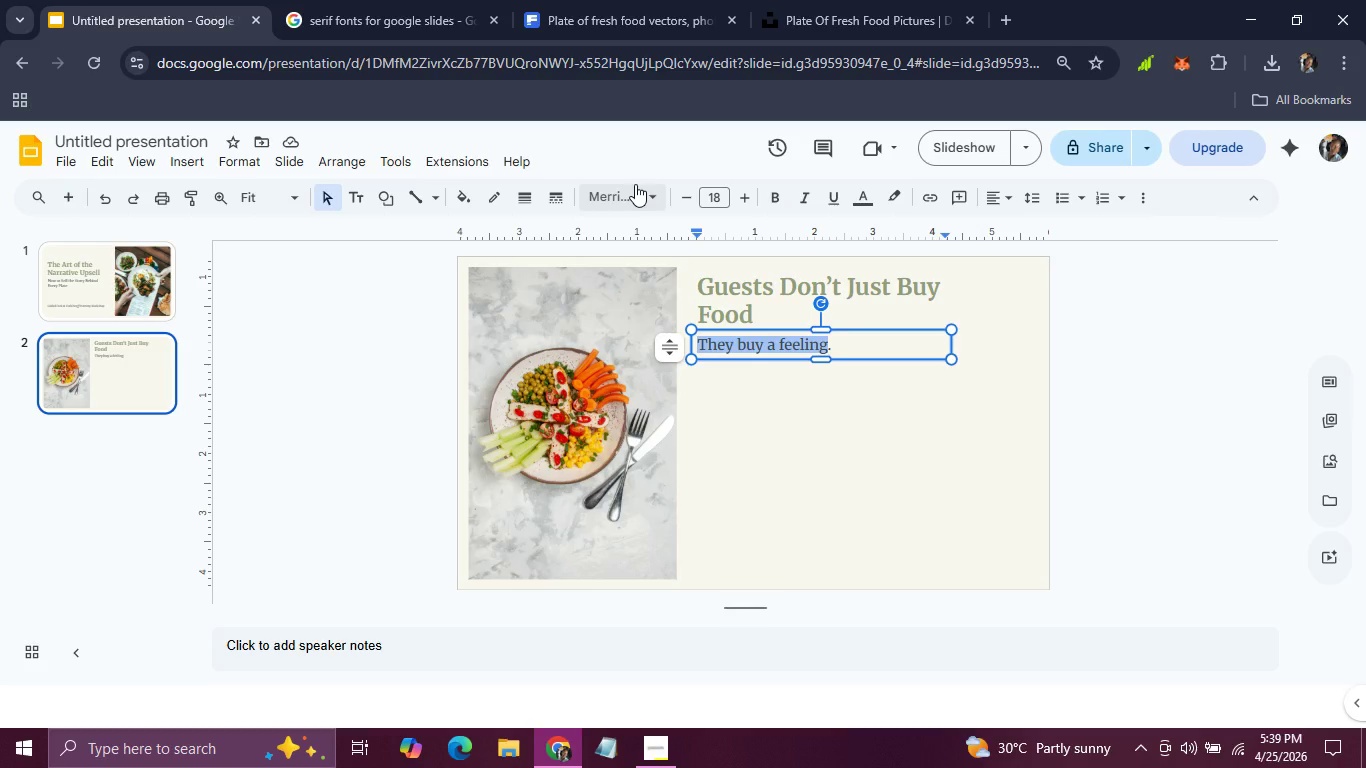 
left_click([635, 183])
 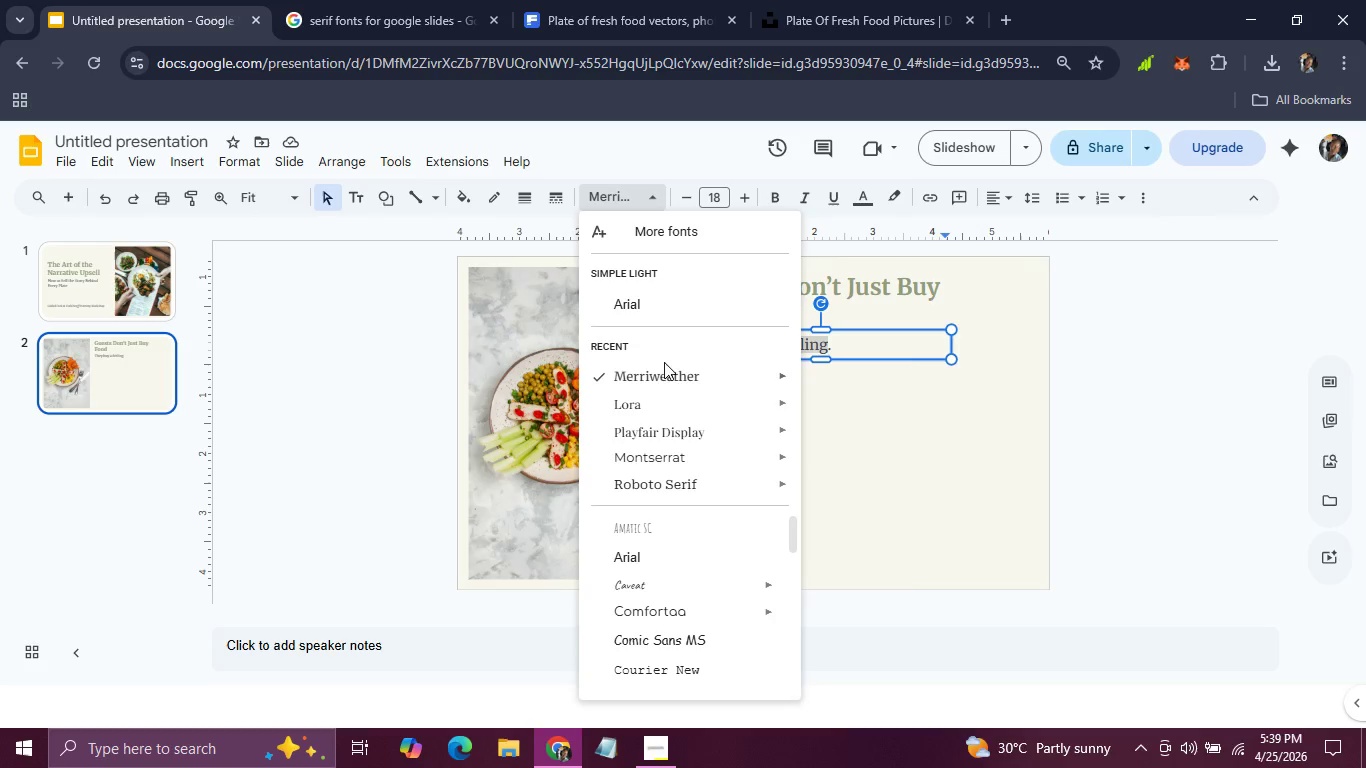 
mouse_move([691, 376])
 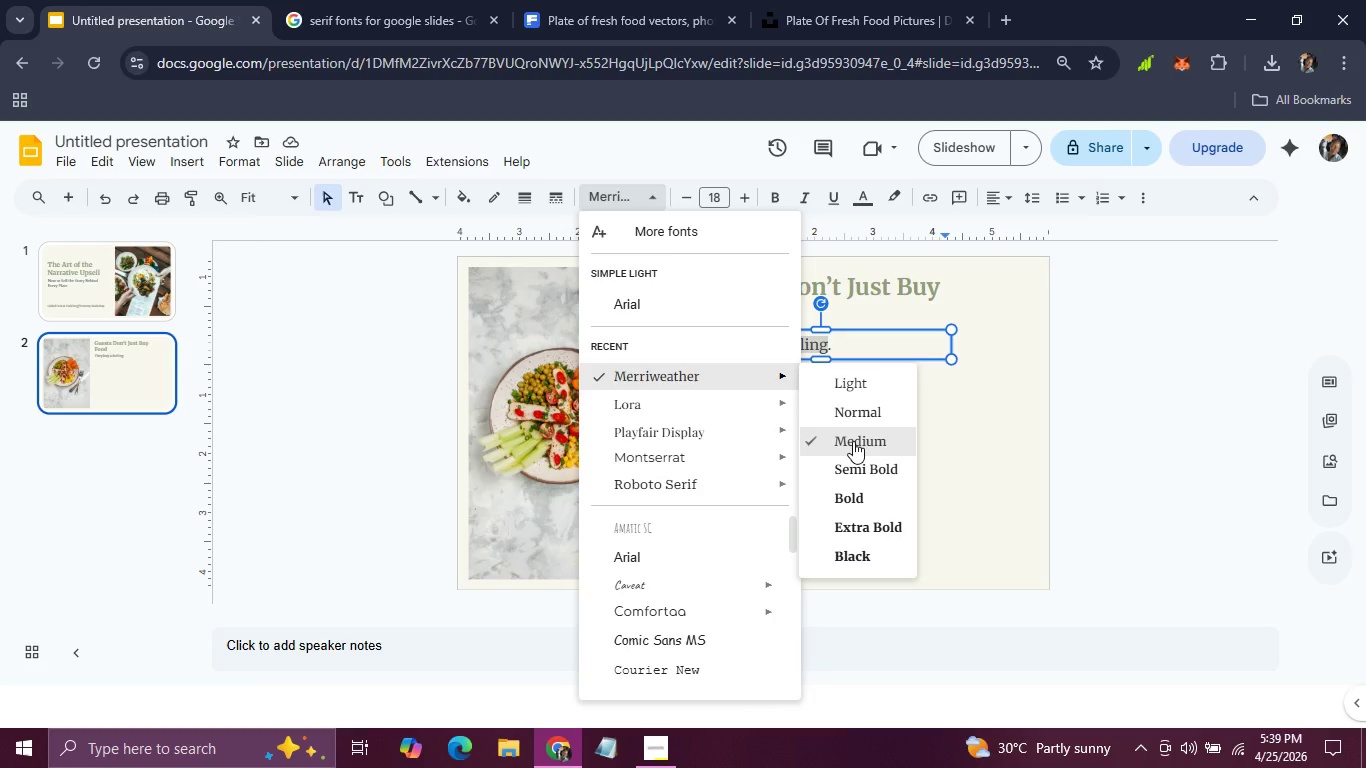 
left_click([853, 441])
 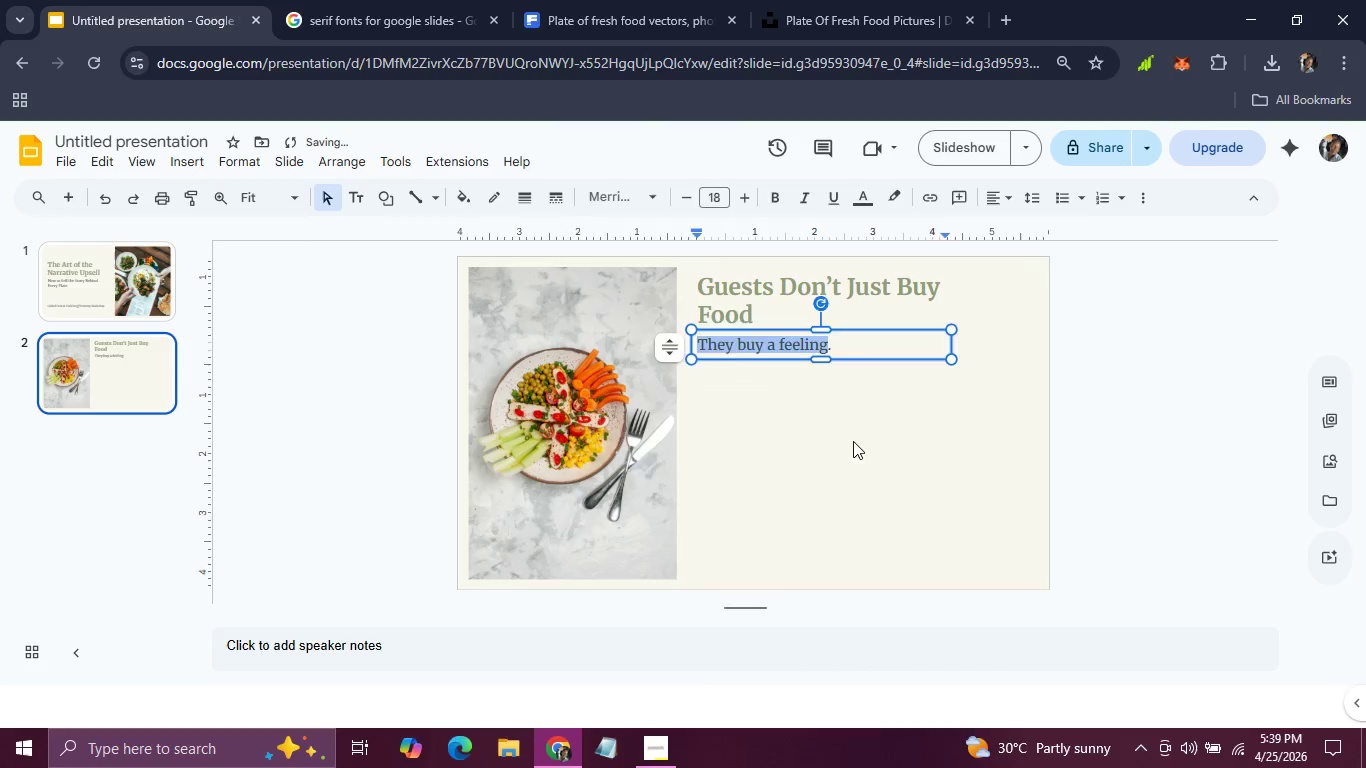 
left_click([853, 441])
 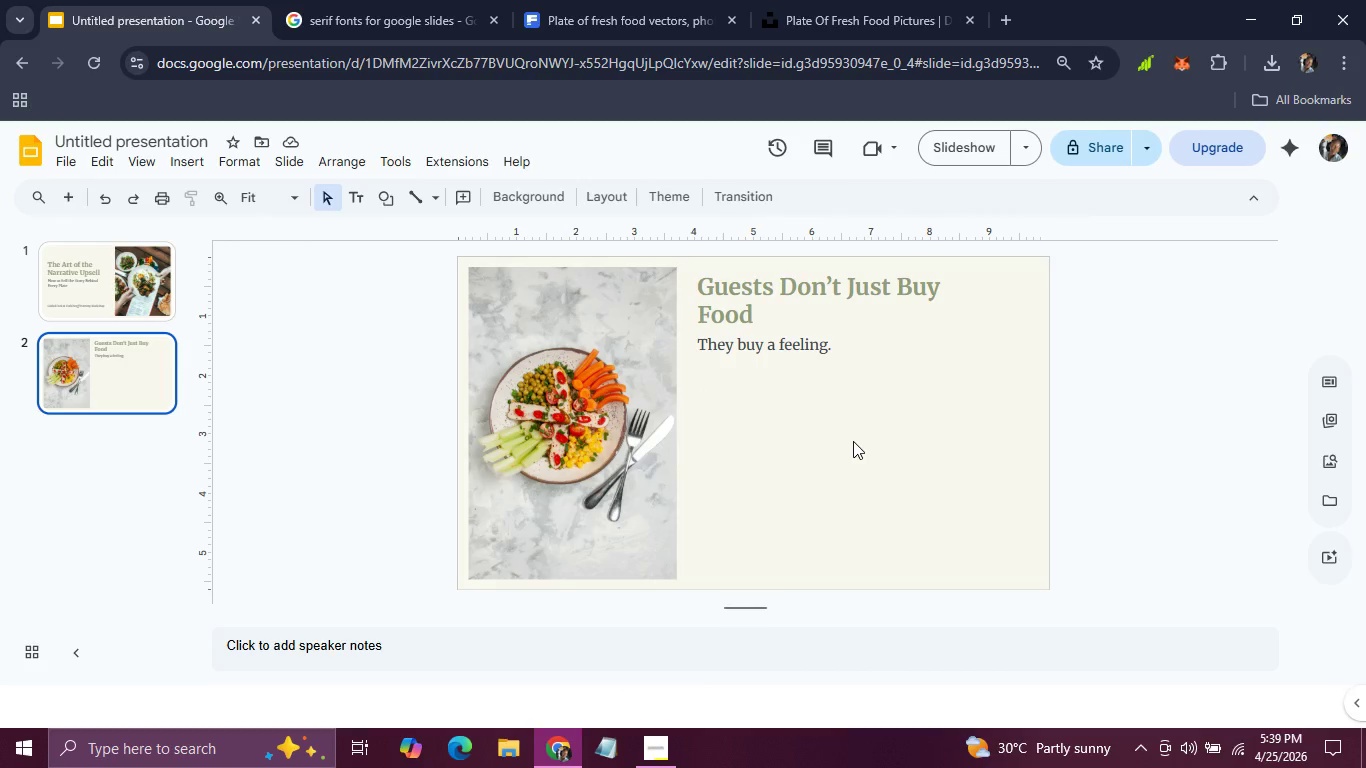 
wait(15.0)
 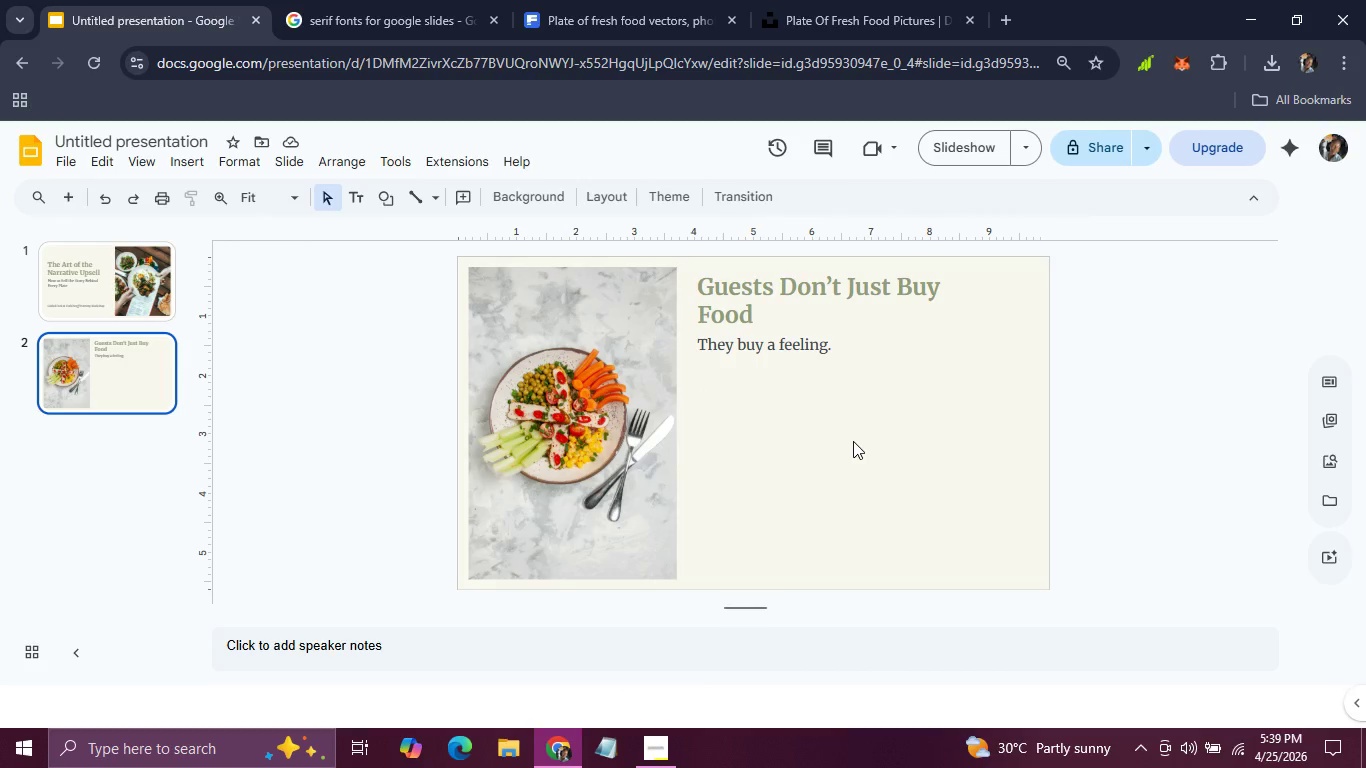 
left_click([811, 358])
 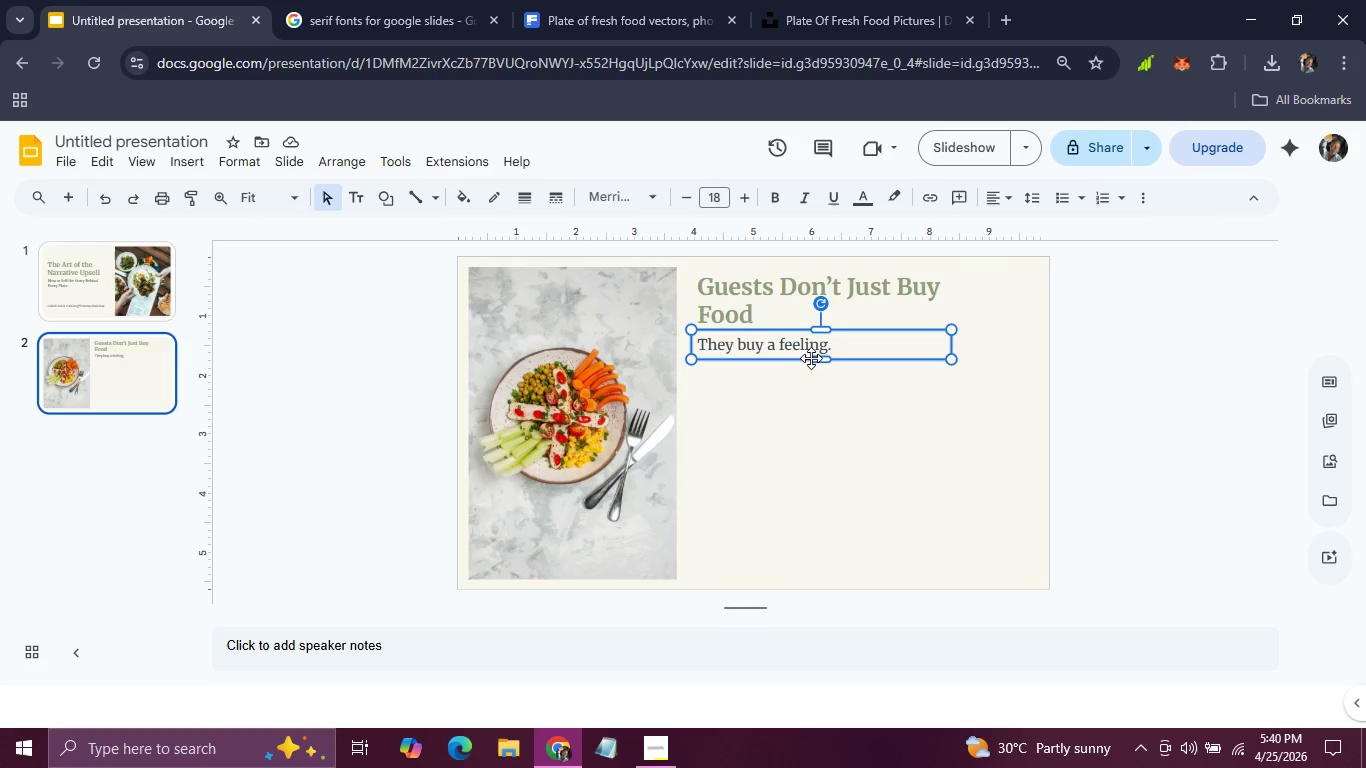 
key(Control+D)
 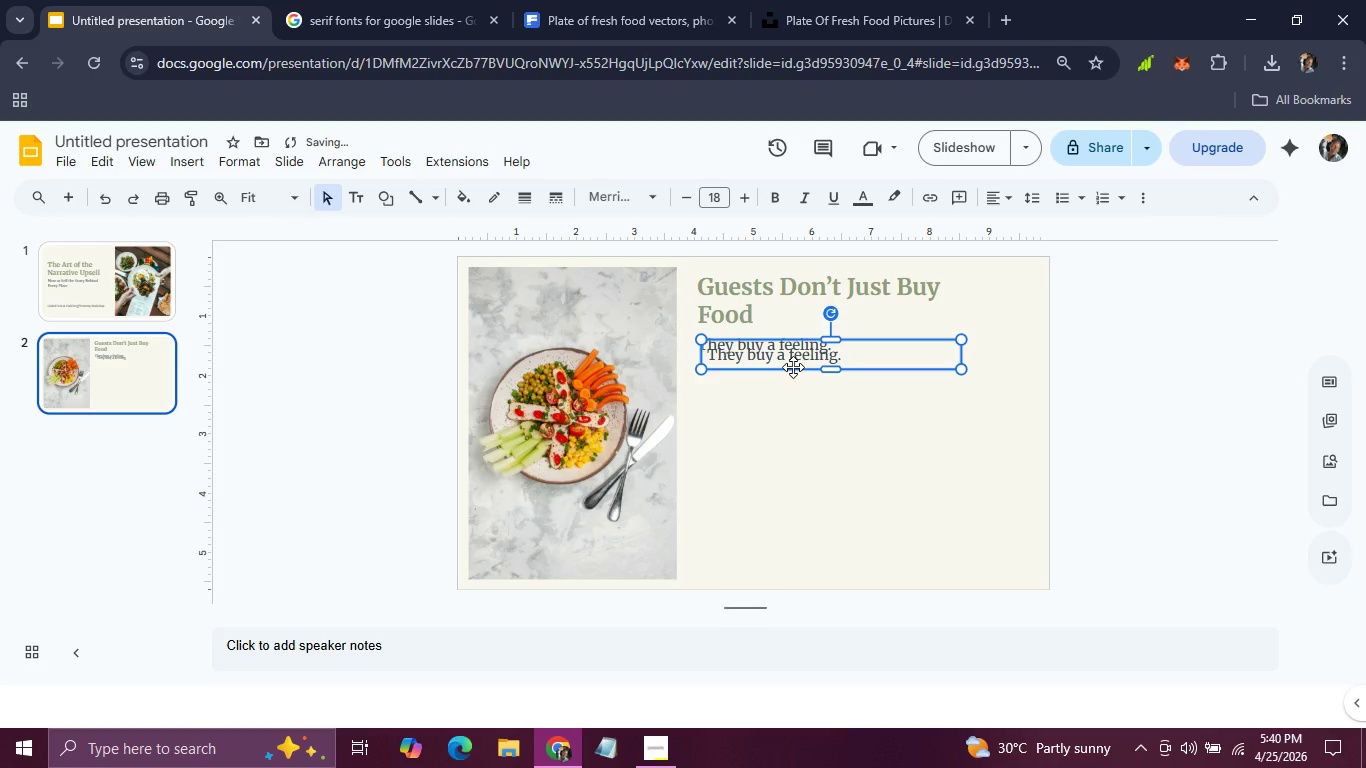 
left_click_drag(start_coordinate=[793, 367], to_coordinate=[789, 412])
 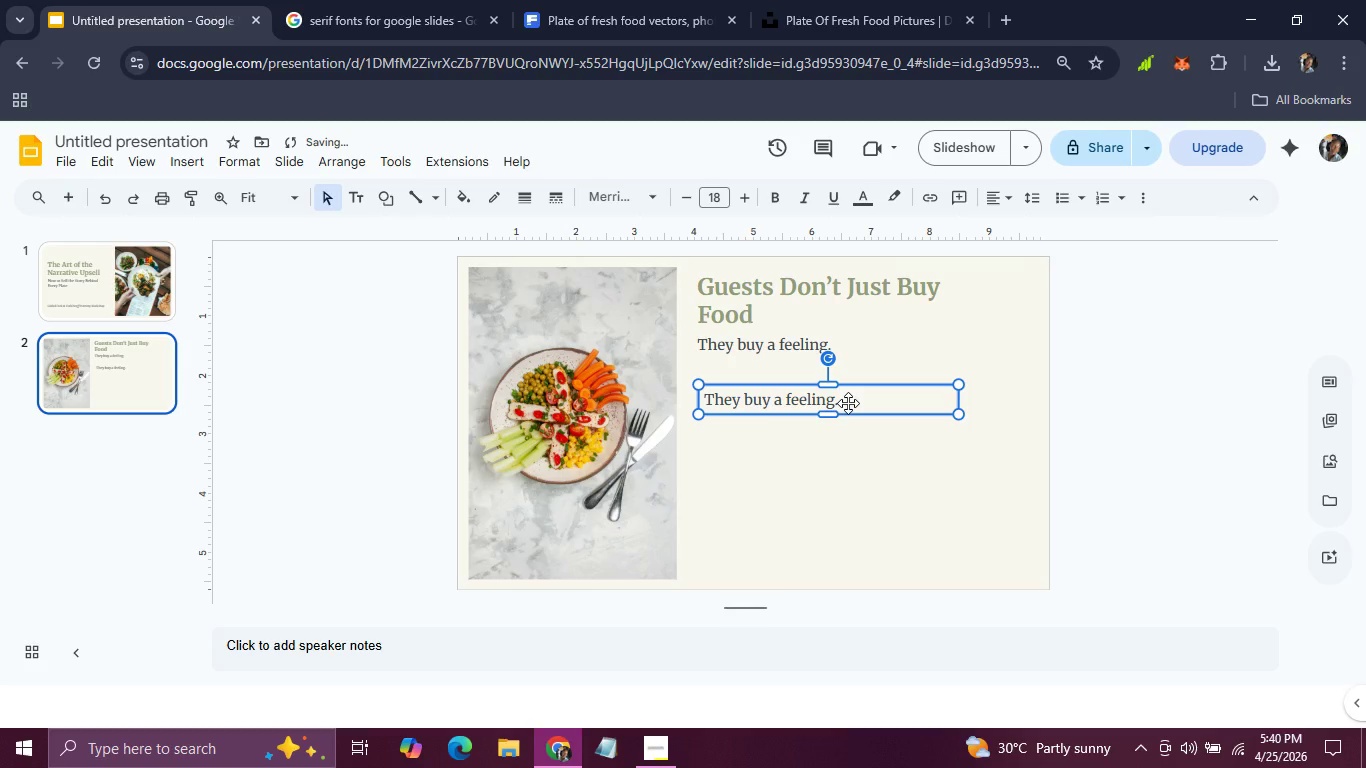 
key(ArrowLeft)
 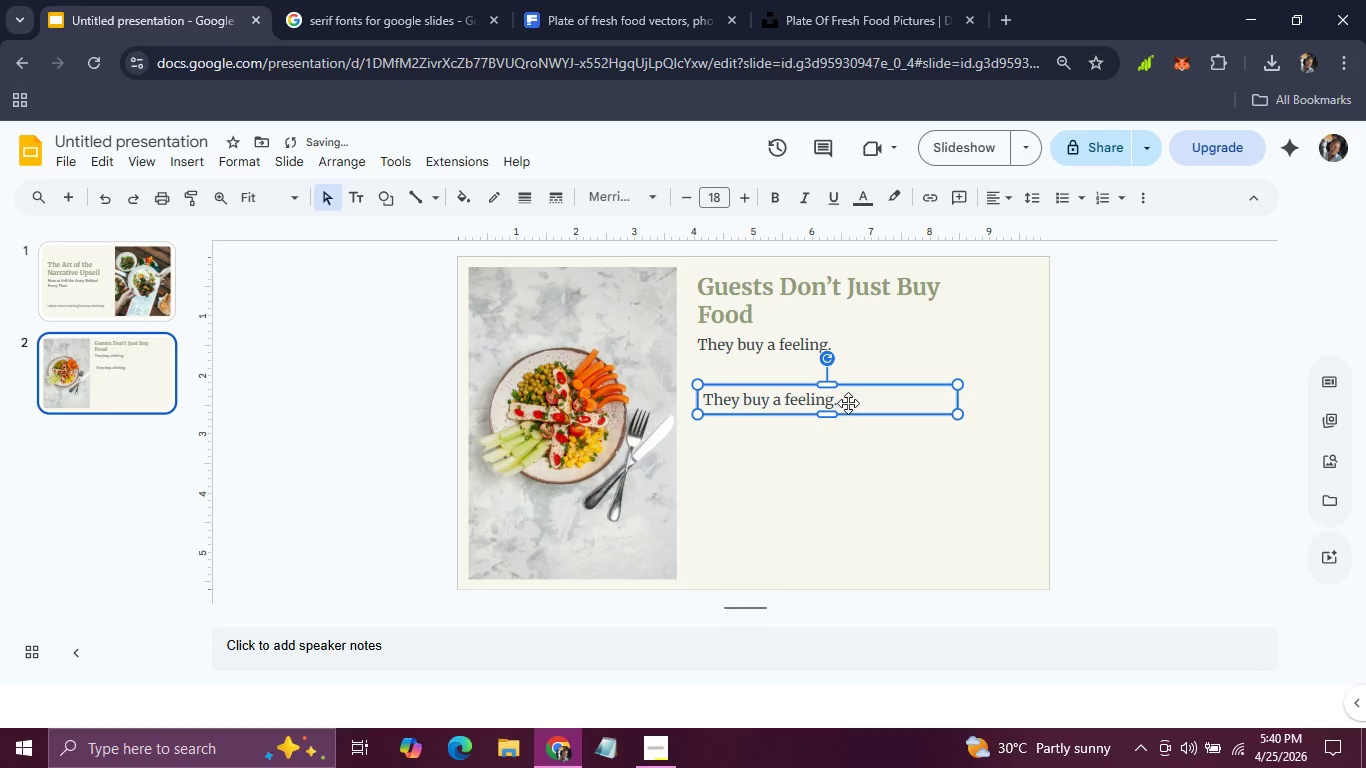 
key(ArrowLeft)
 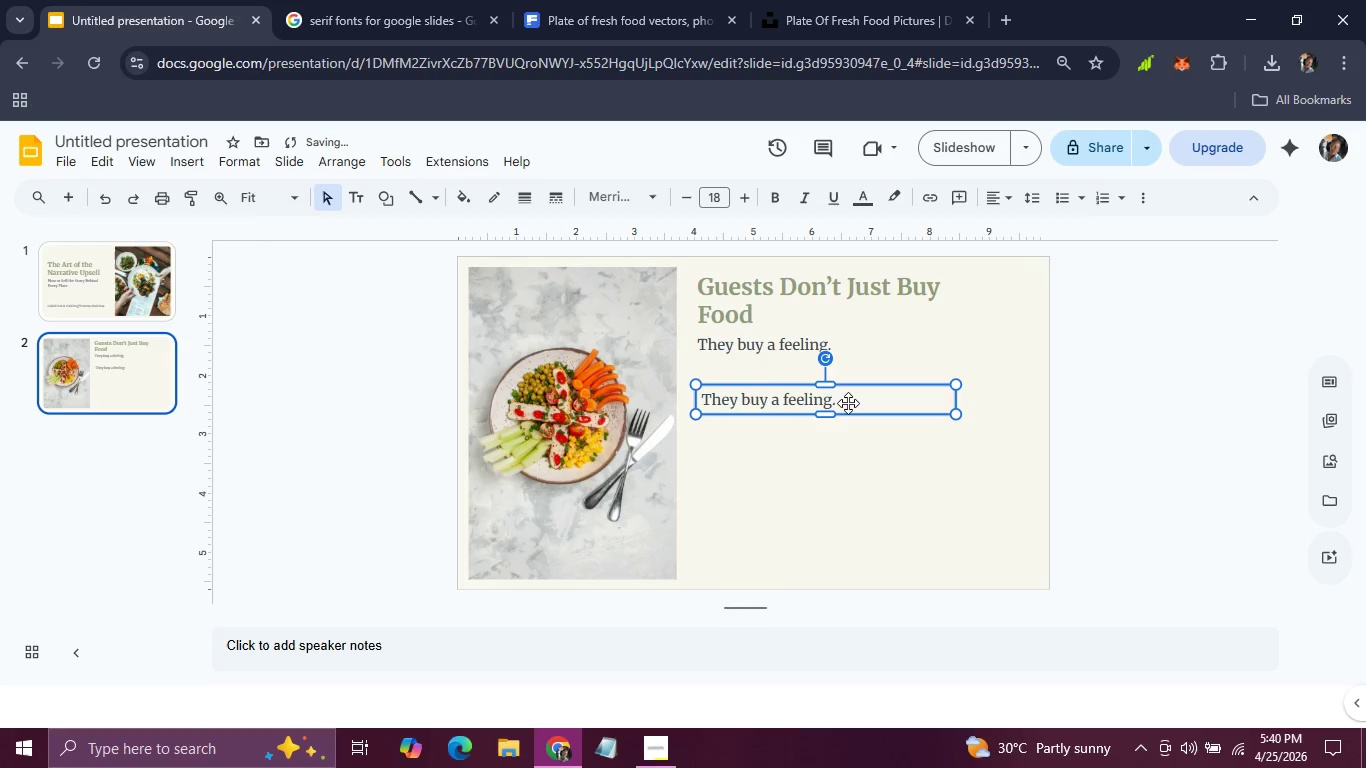 
key(ArrowLeft)
 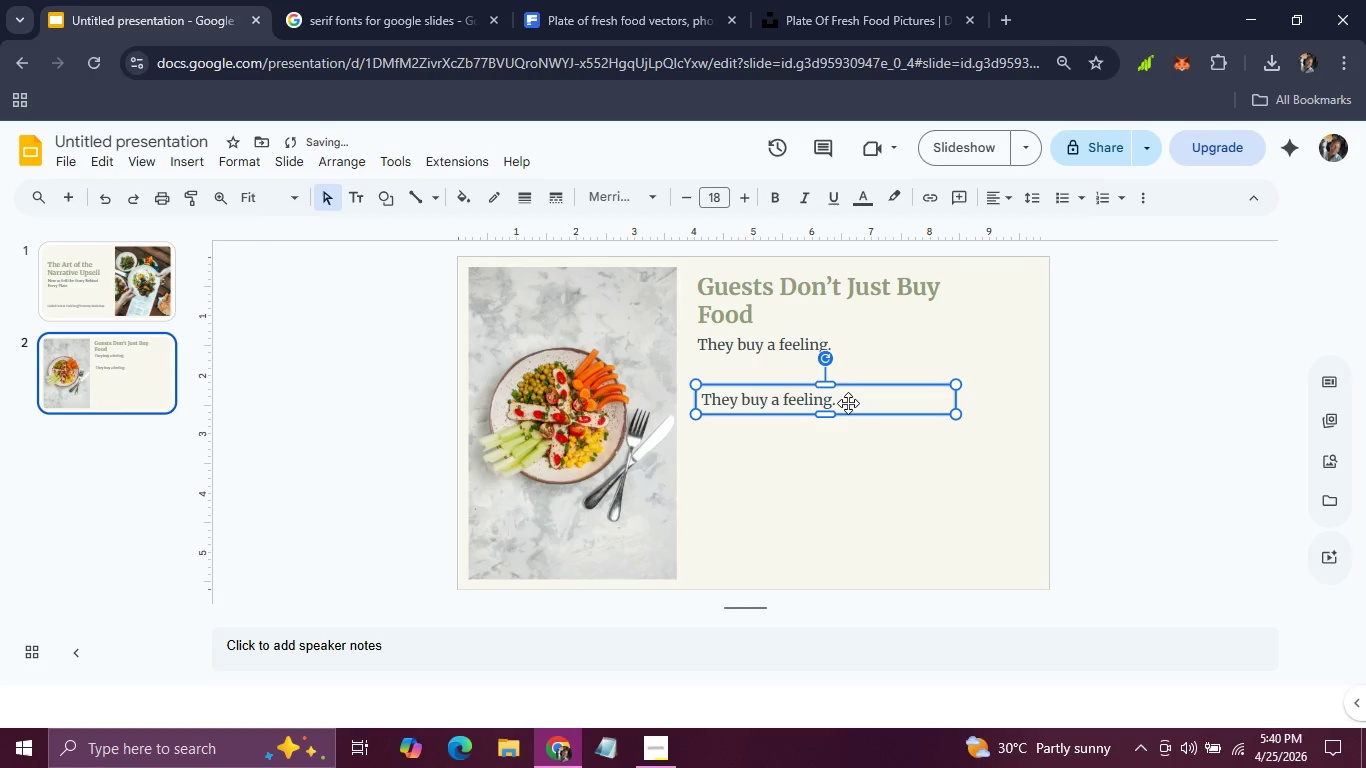 
key(ArrowLeft)
 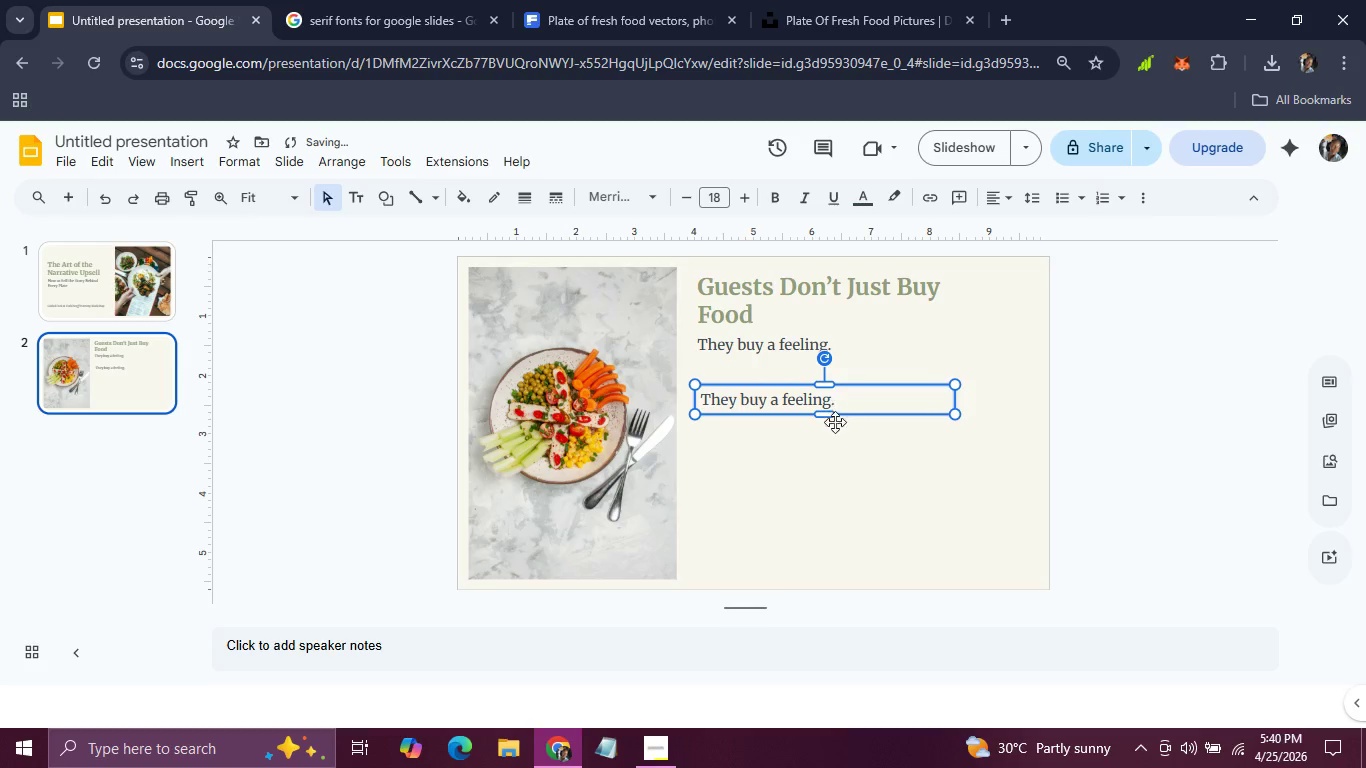 
left_click([807, 459])
 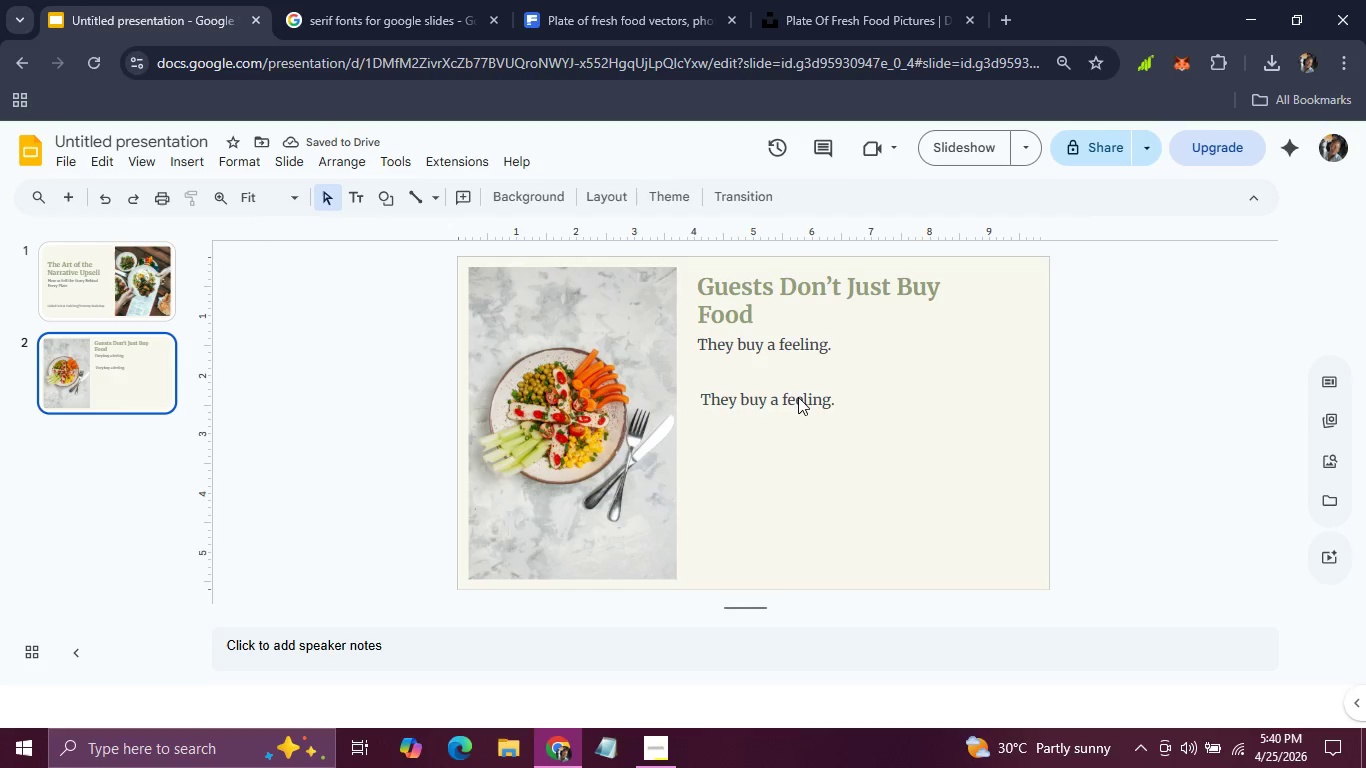 
double_click([798, 396])
 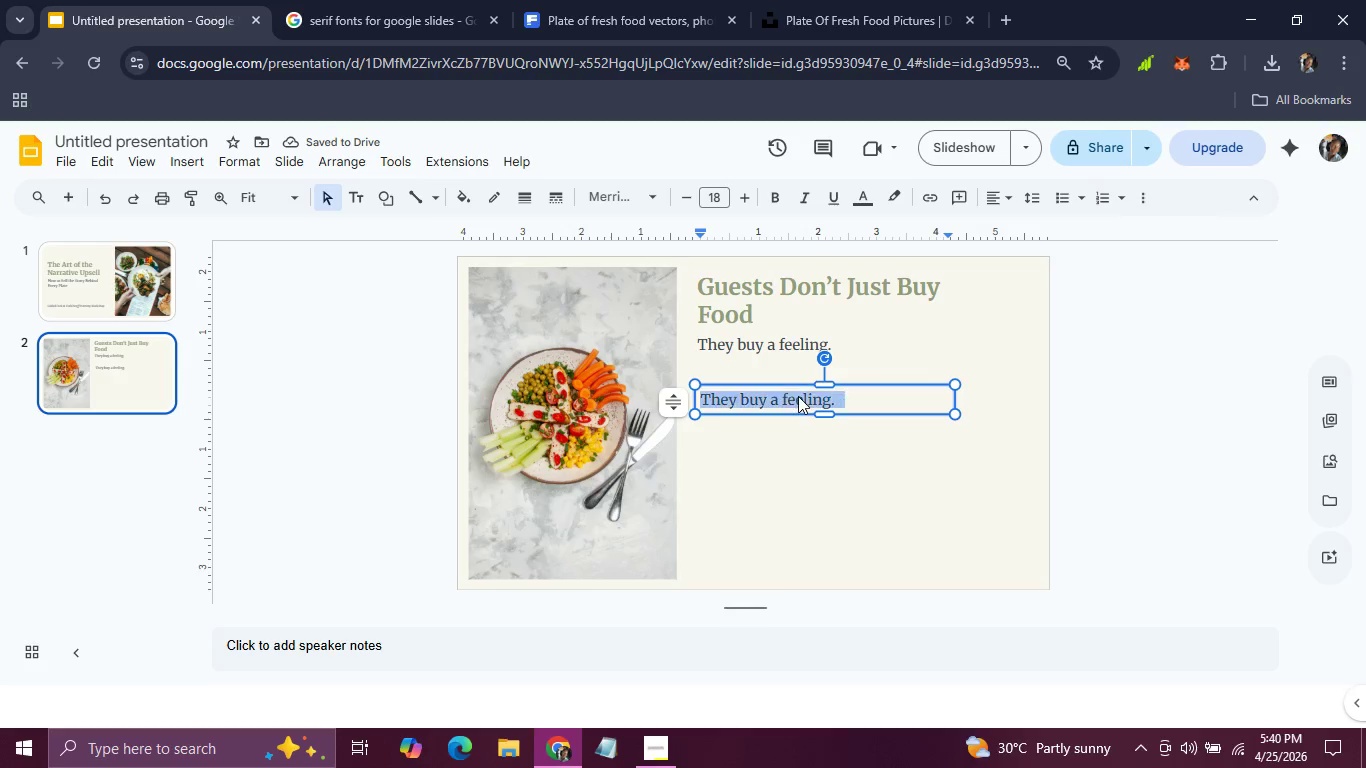 
triple_click([798, 396])
 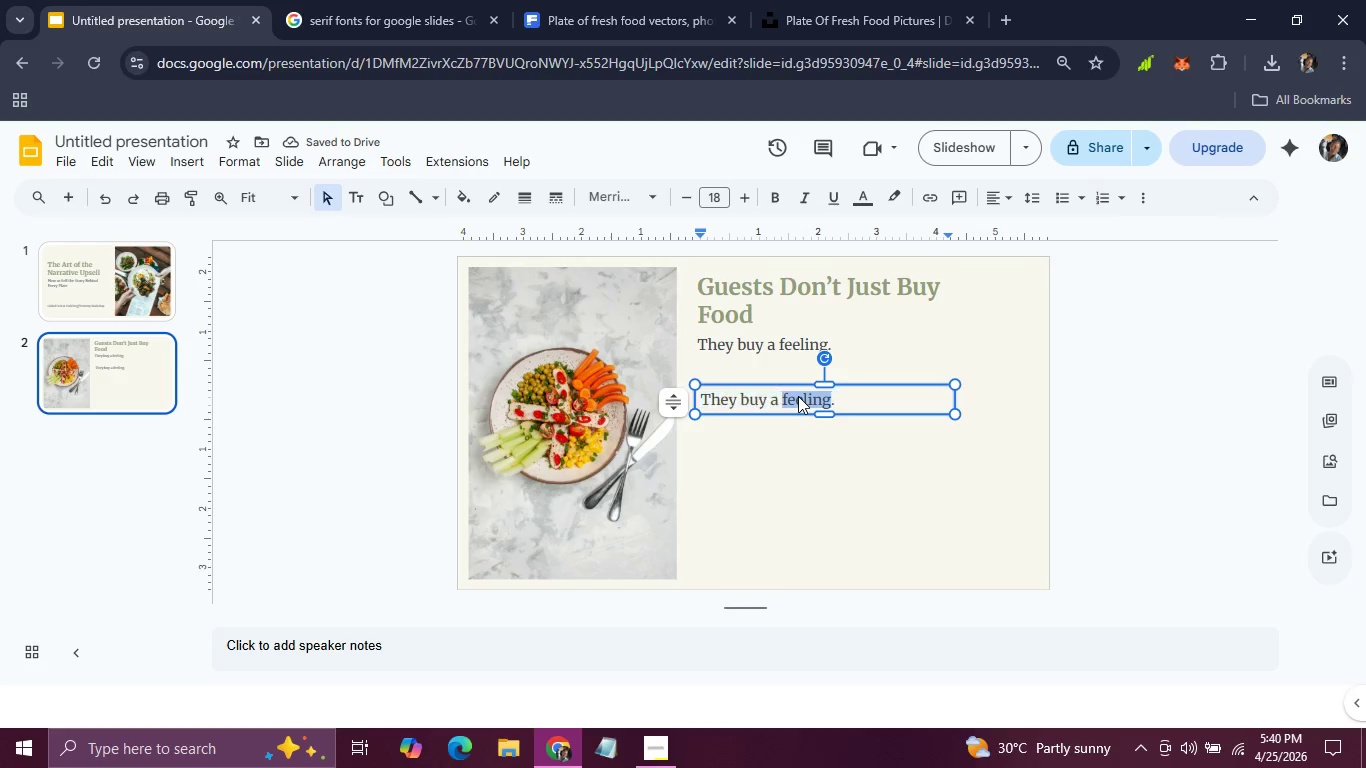 
triple_click([798, 396])
 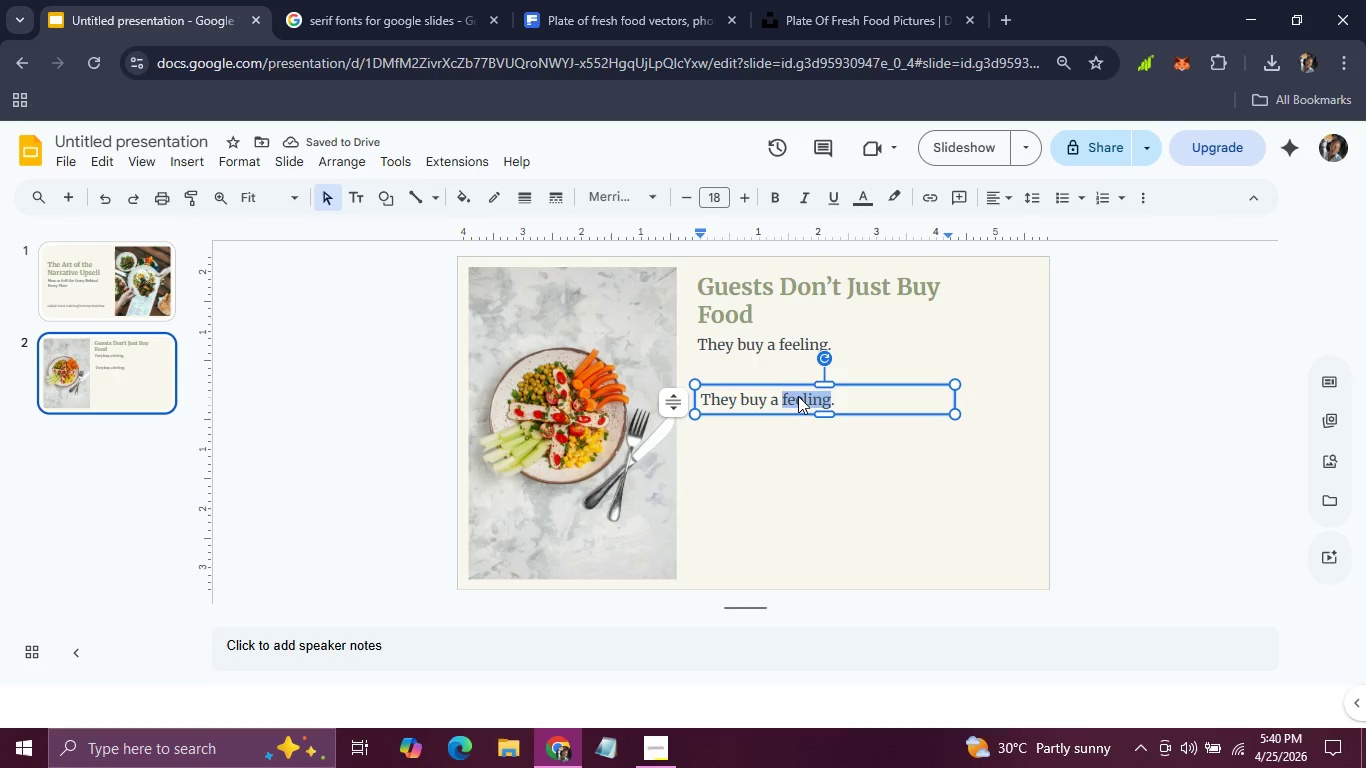 
double_click([798, 396])
 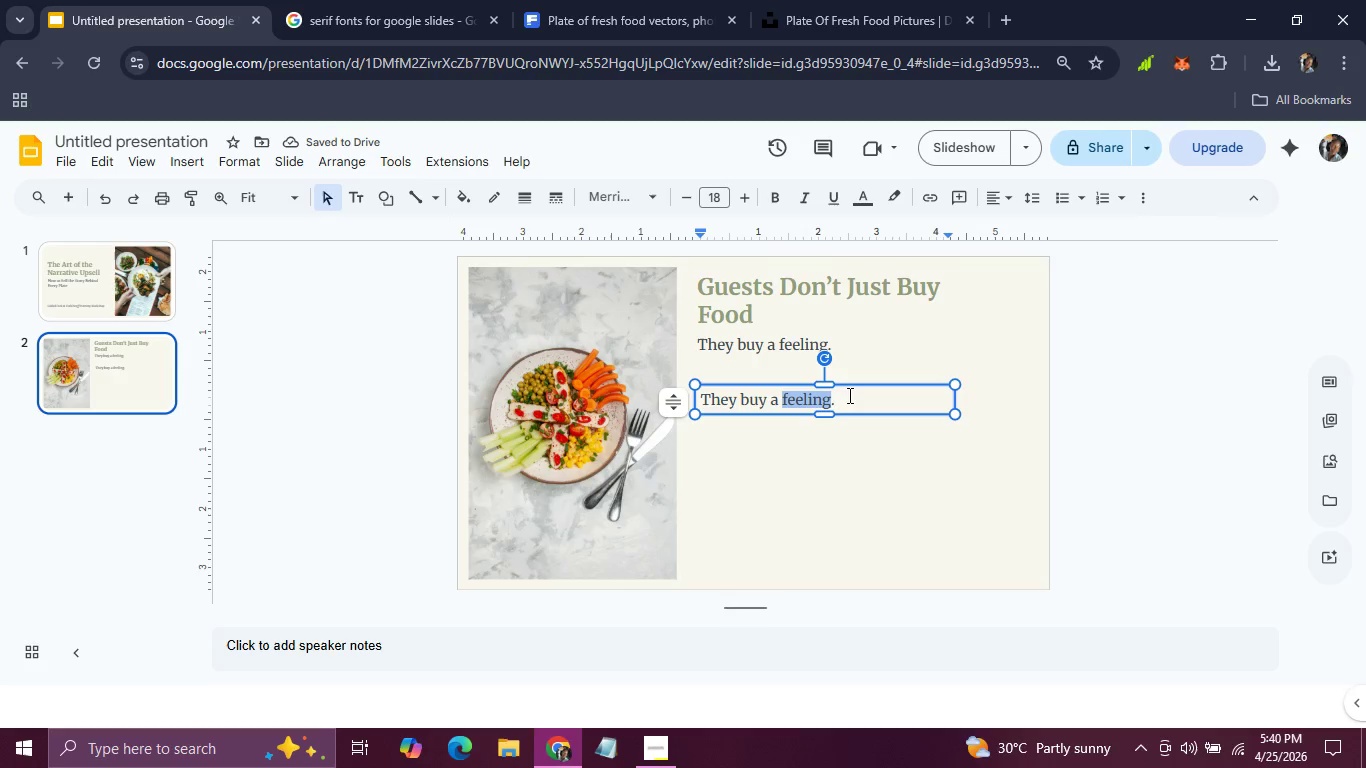 
left_click([848, 395])
 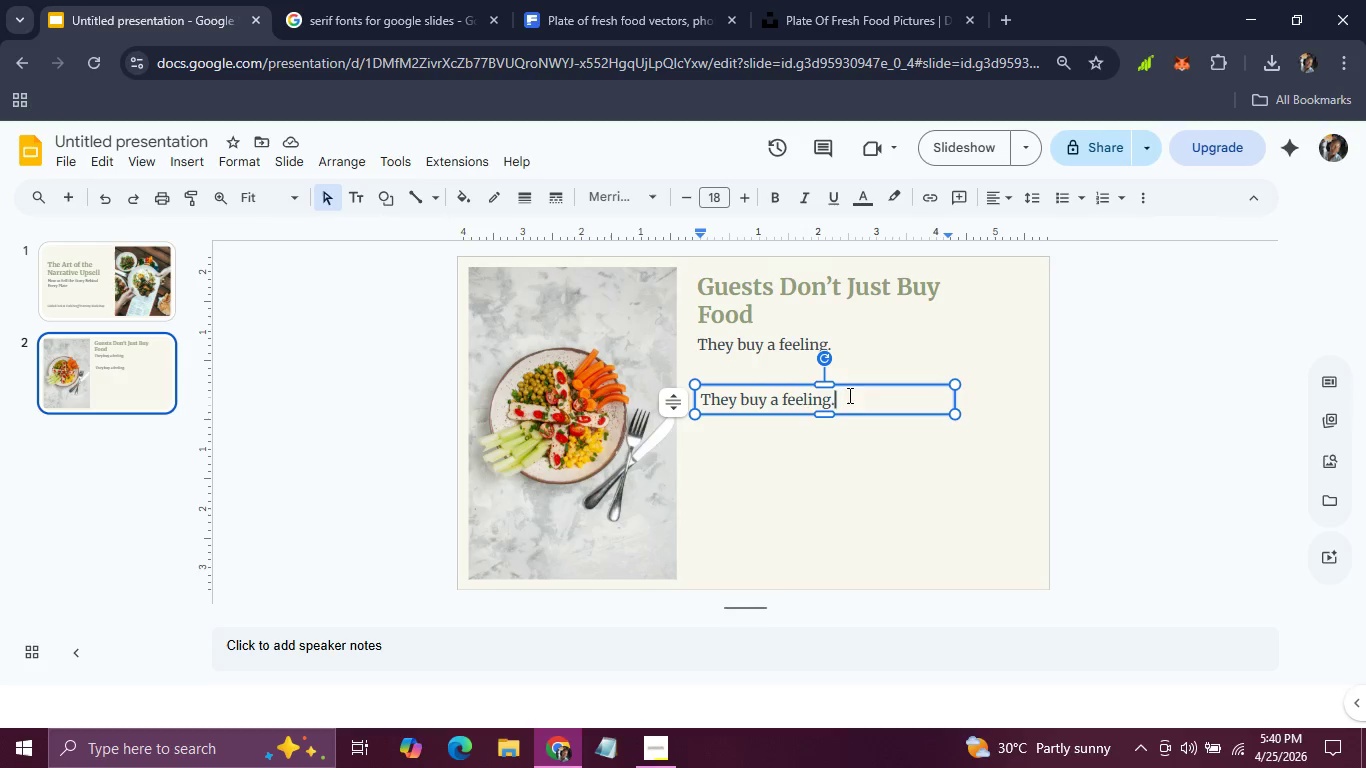 
left_click_drag(start_coordinate=[848, 395], to_coordinate=[700, 397])
 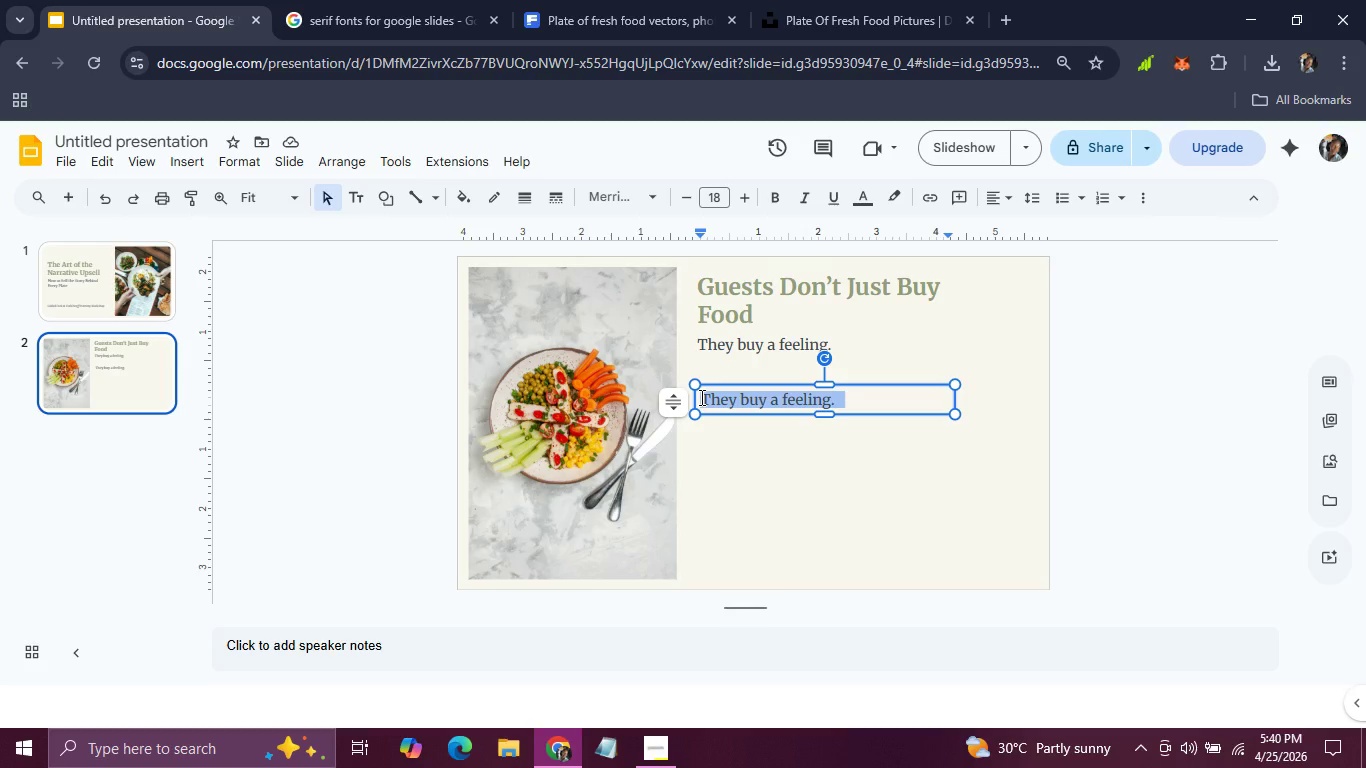 
type(This workshop )
 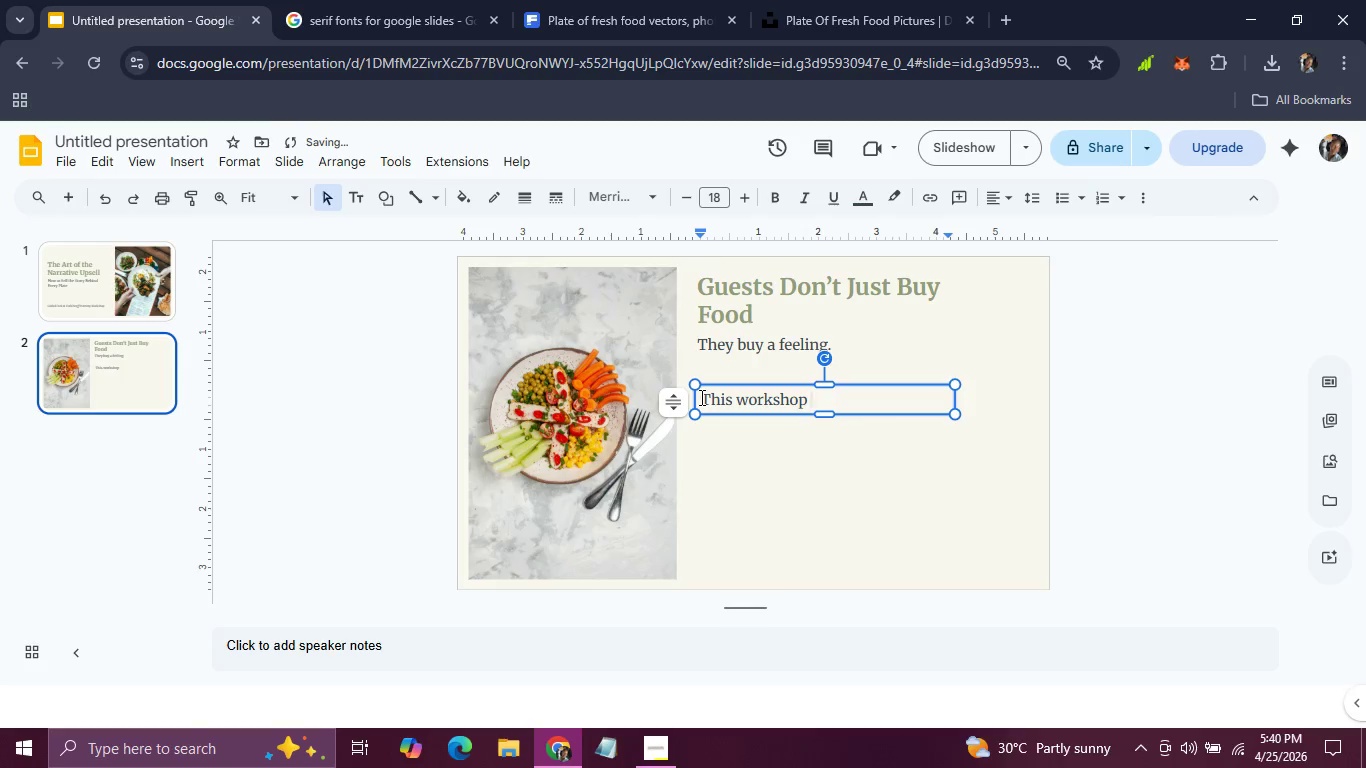 
hold_key(key=Backspace, duration=1.51)
 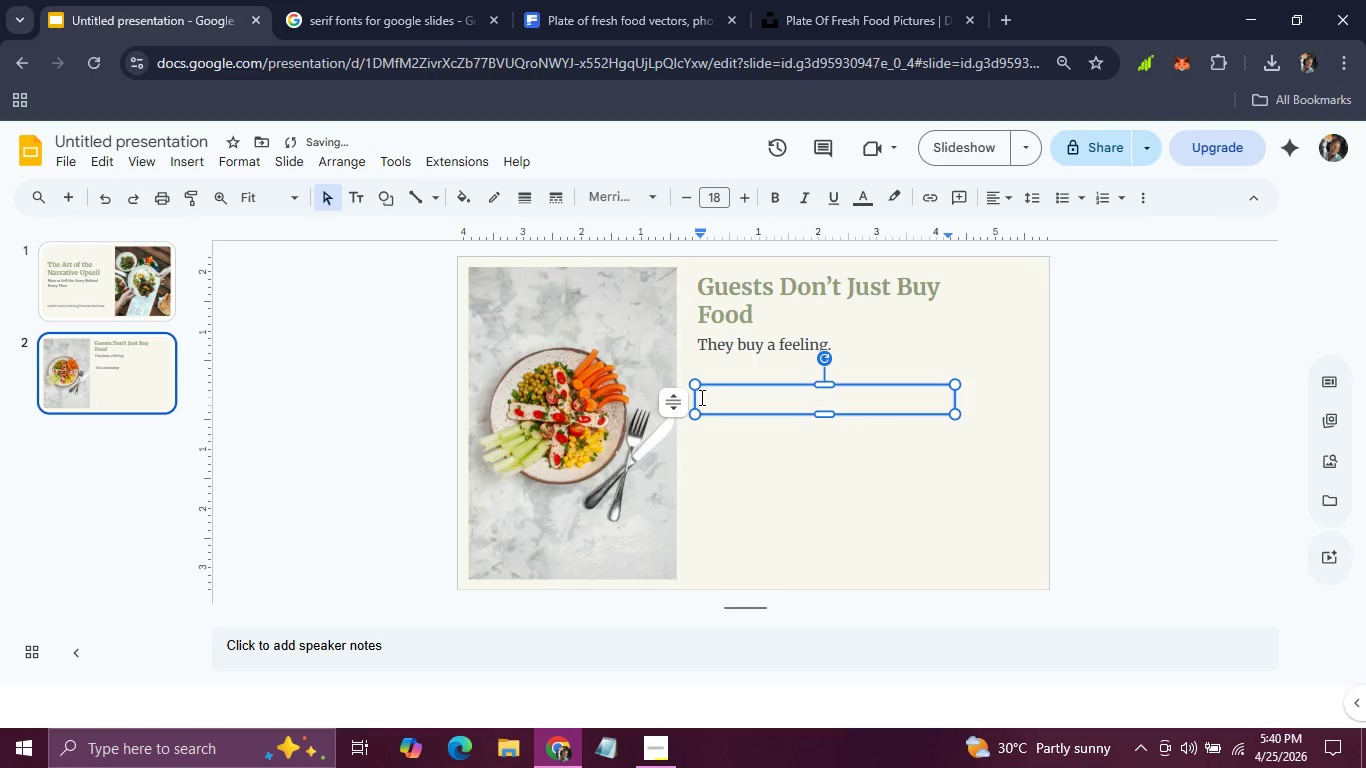 
hold_key(key=Backspace, duration=0.94)
 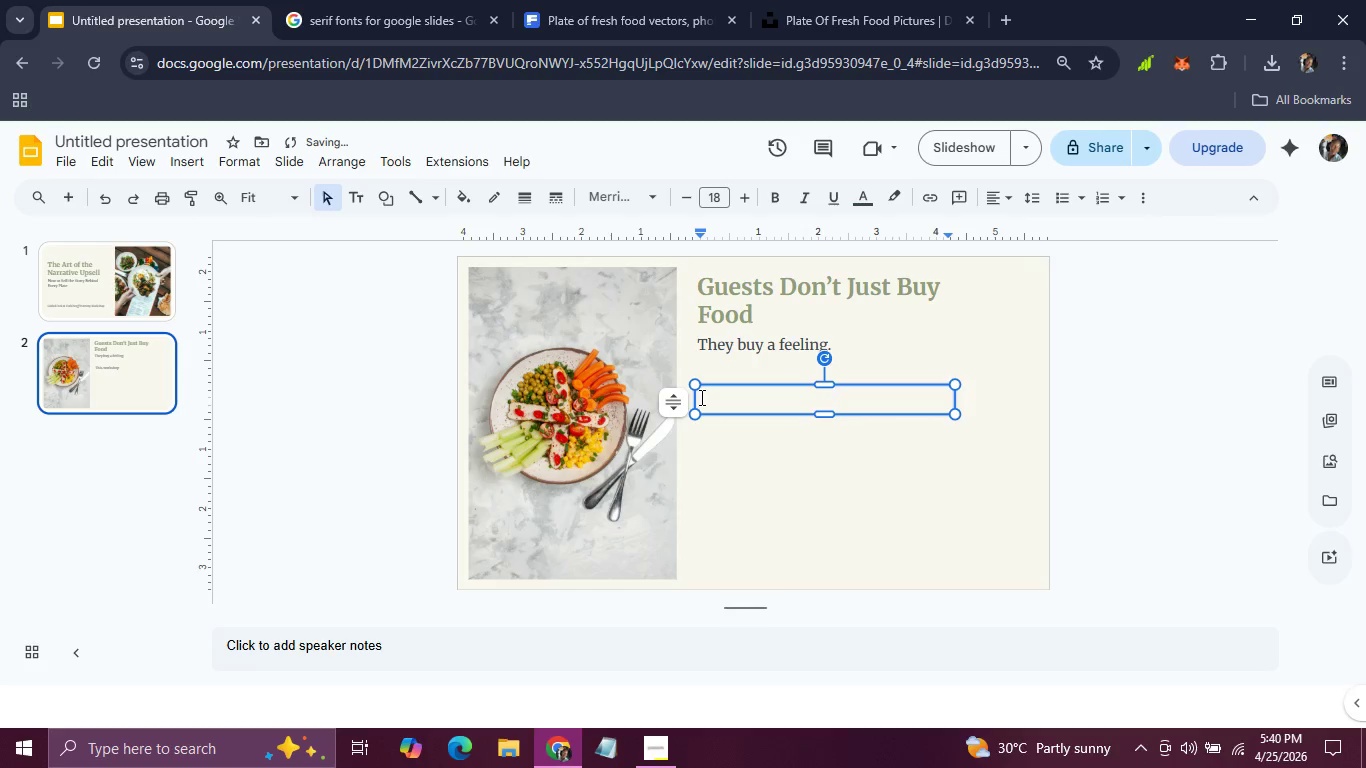 
type(A great story turns a menu item into a memory guests carry homw with them.)
 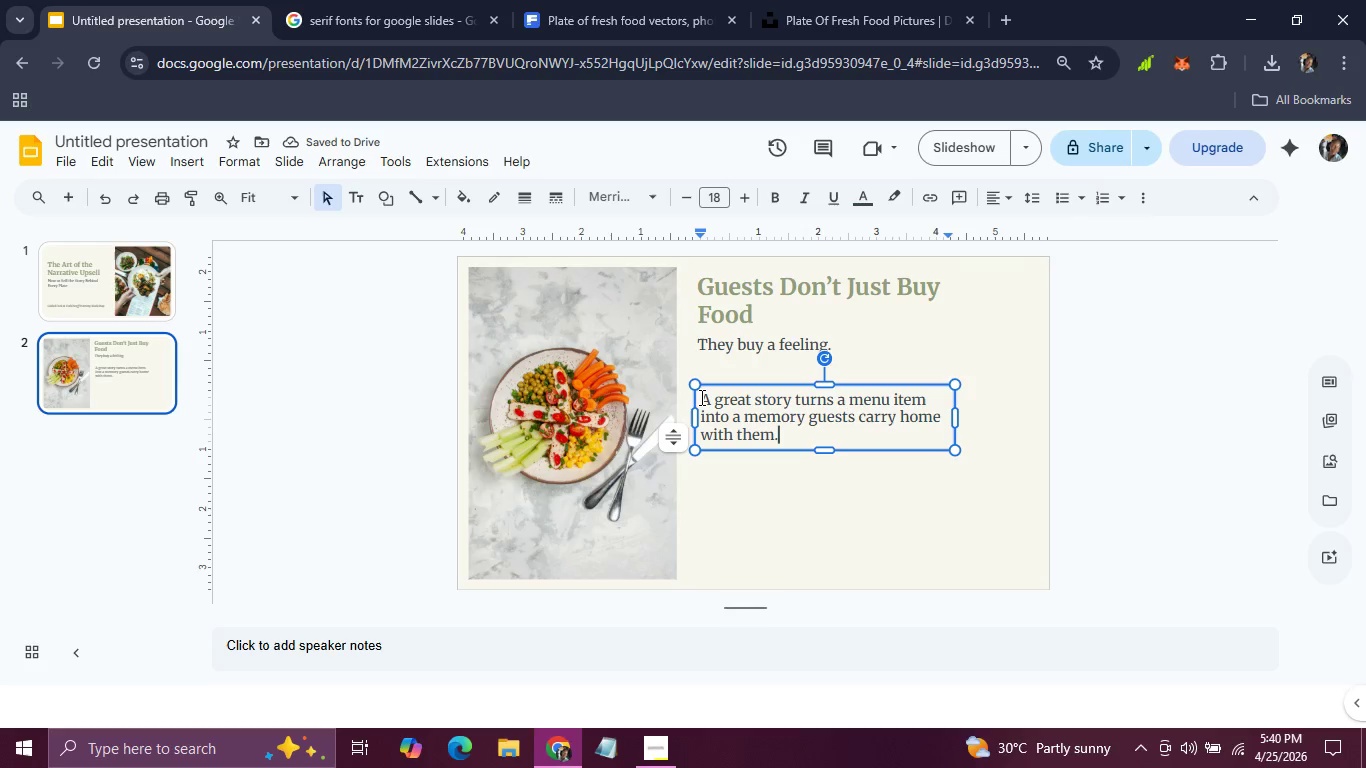 
wait(8.49)
 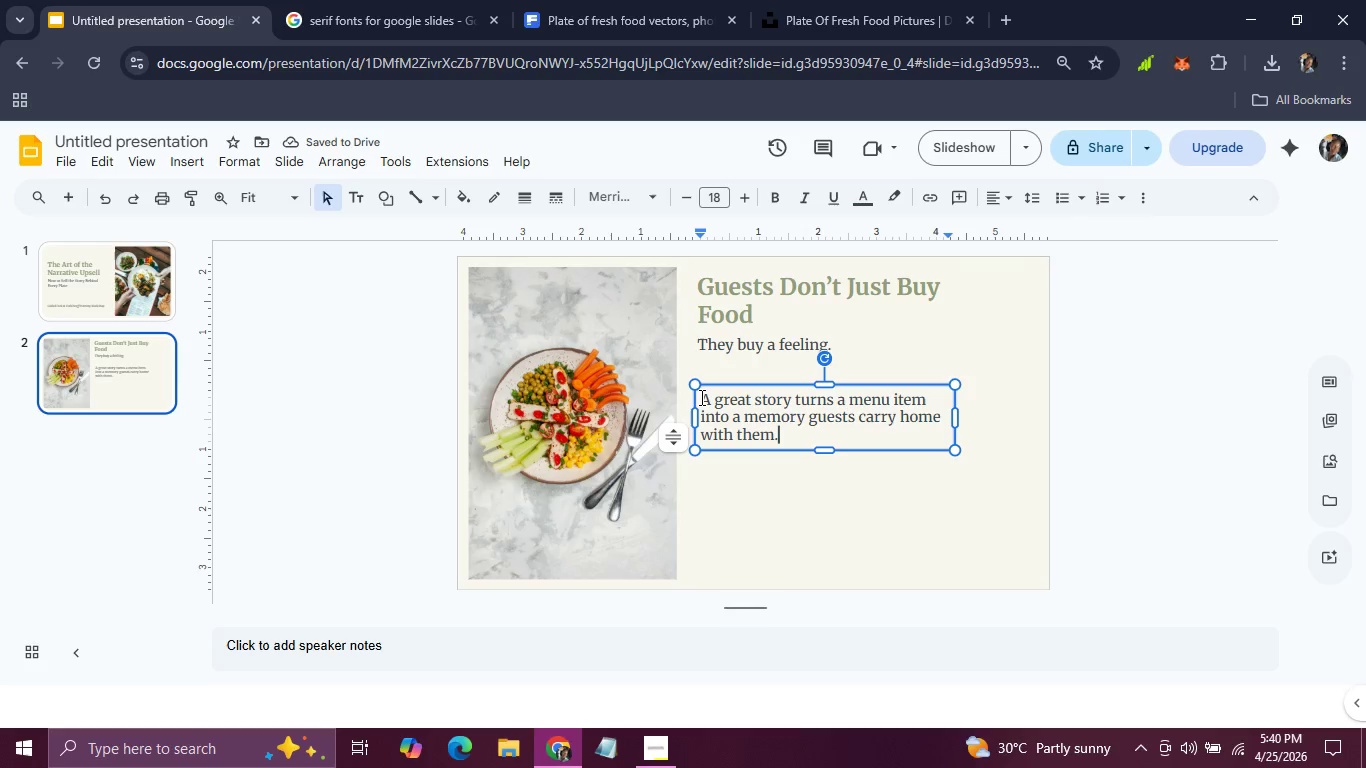 
type(Servers who can narrate an ingredient outsell those eho just describe it.)
 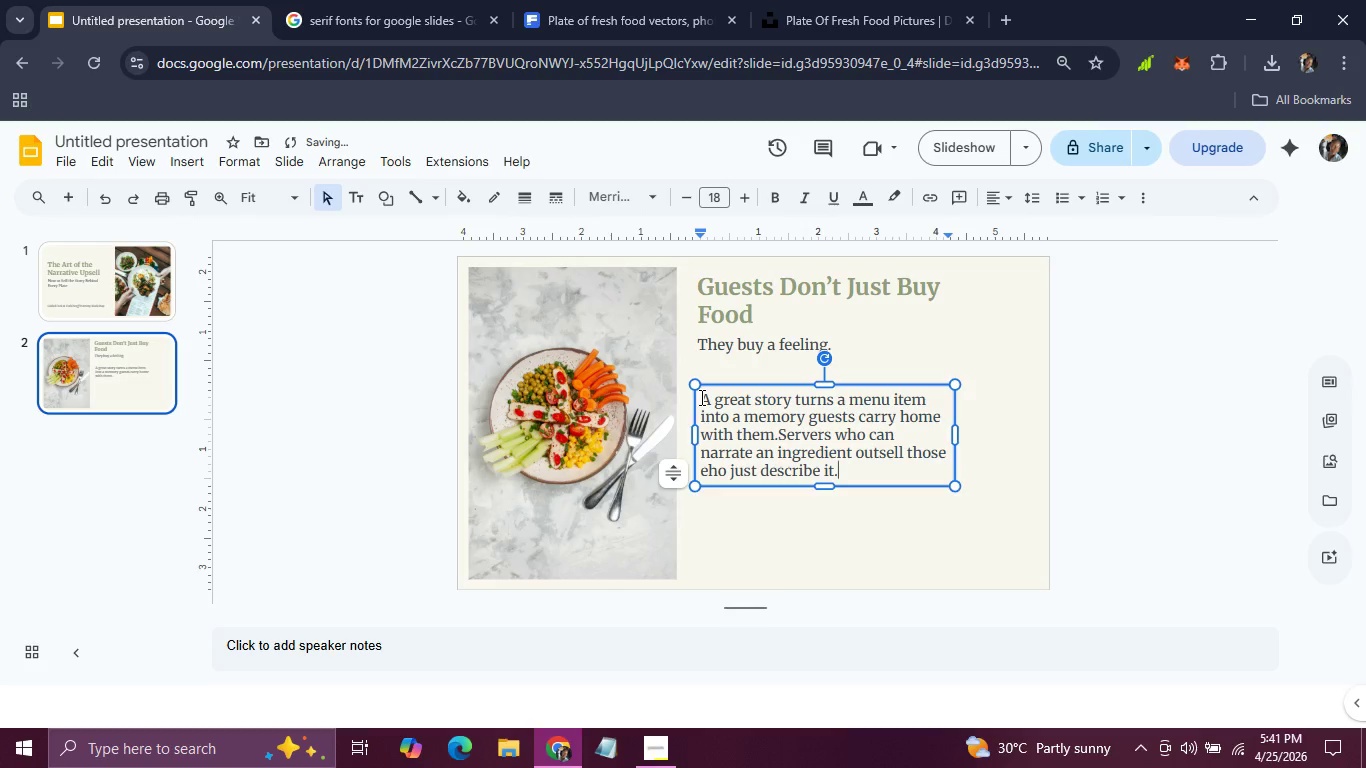 
key(Enter)
 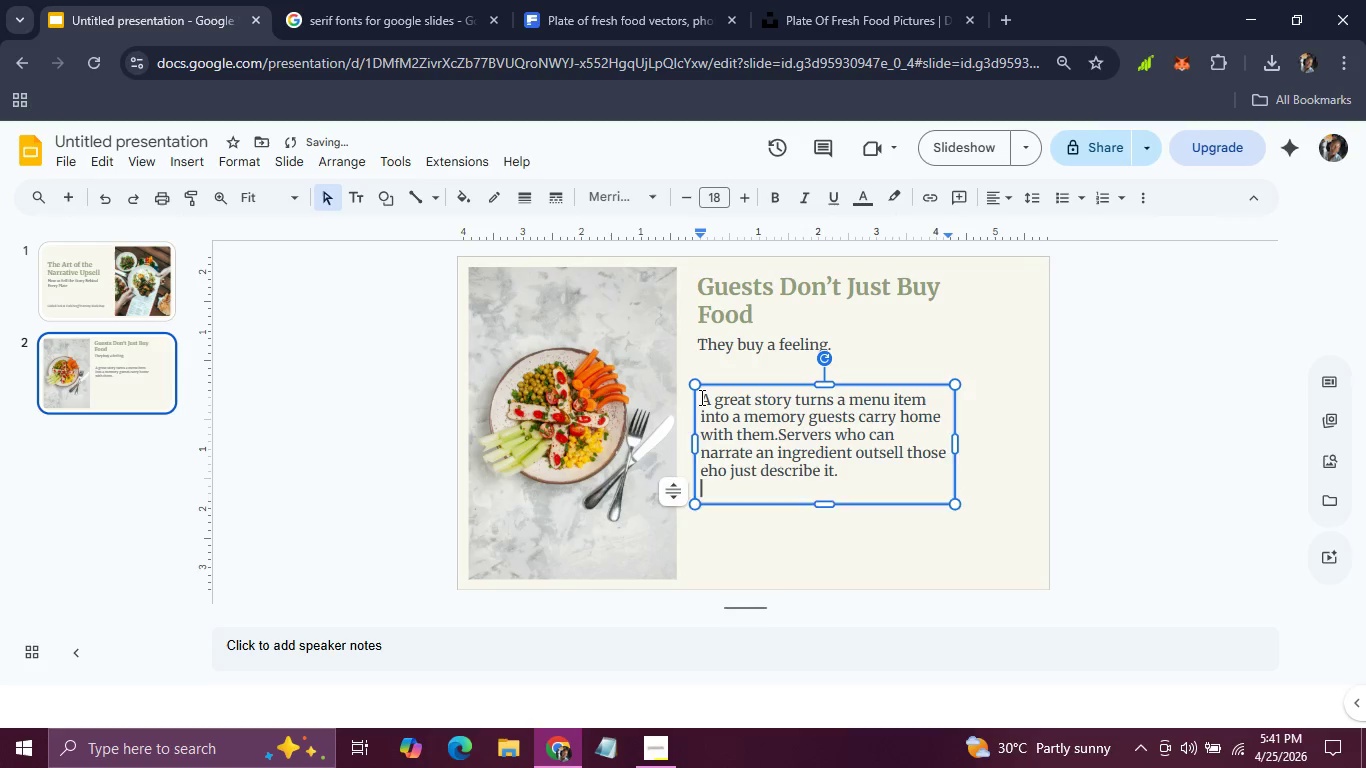 
key(Enter)
 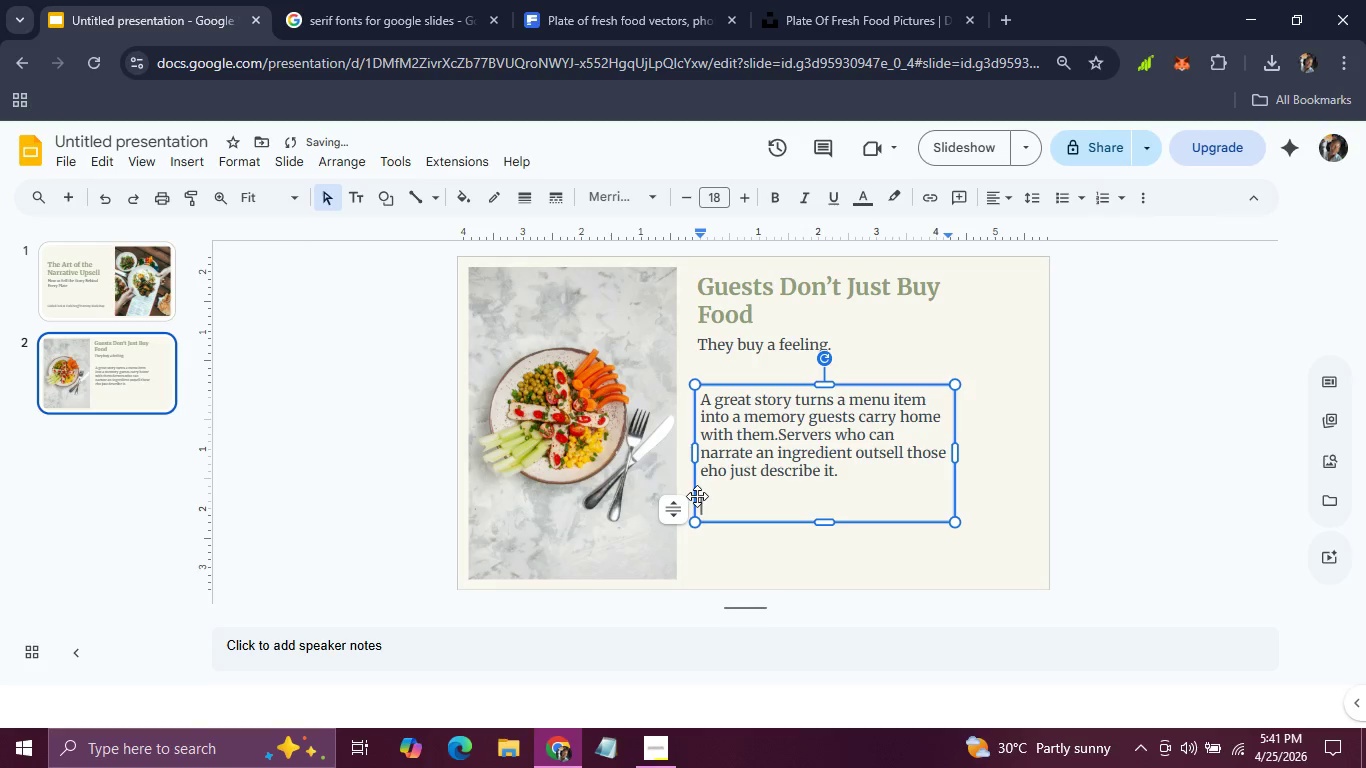 
left_click([706, 464])
 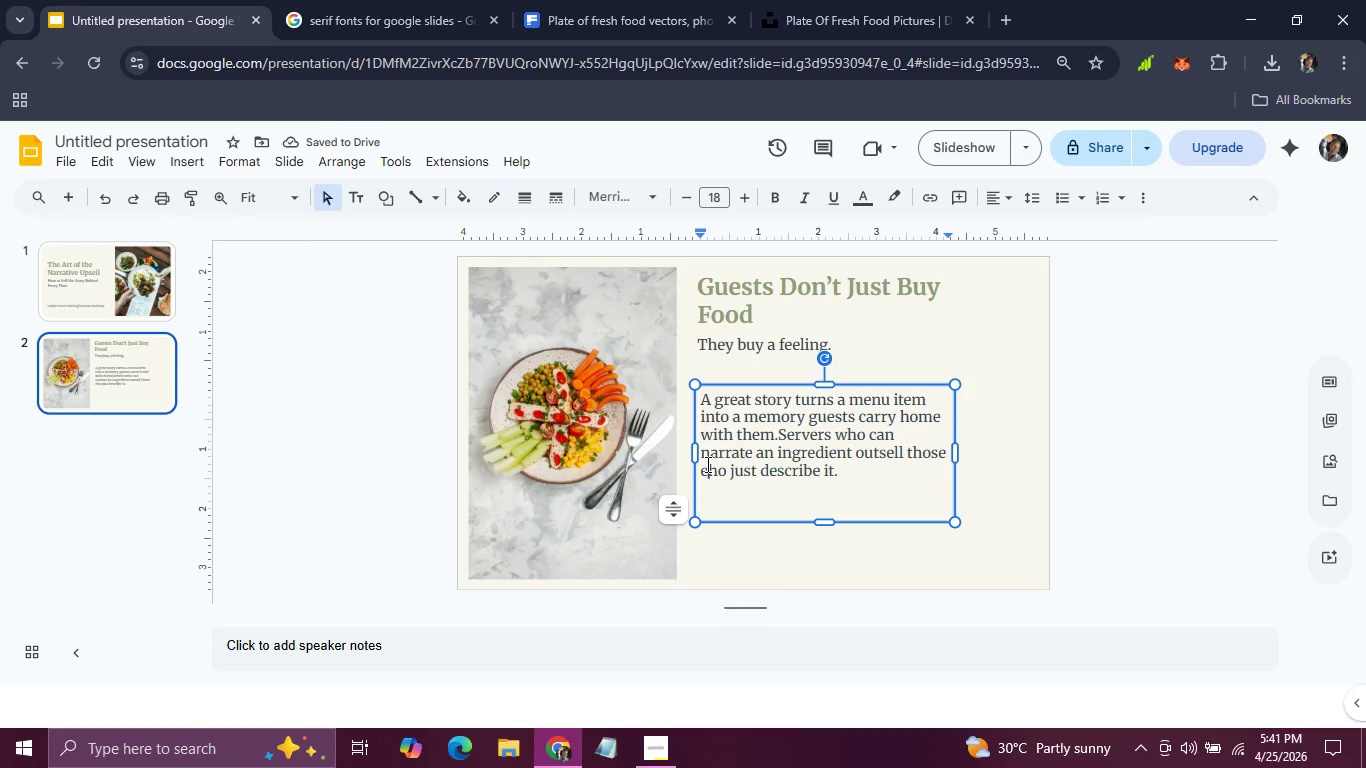 
key(Backspace)
 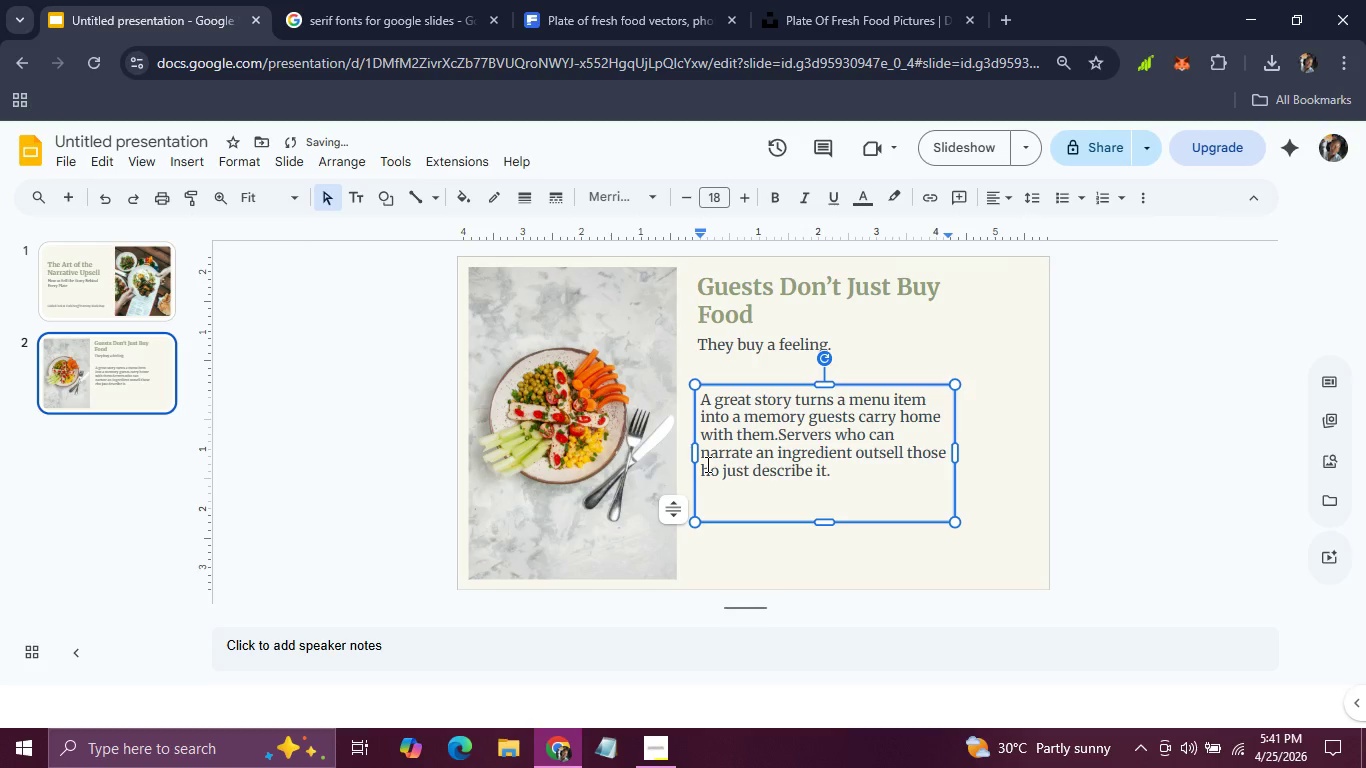 
key(W)
 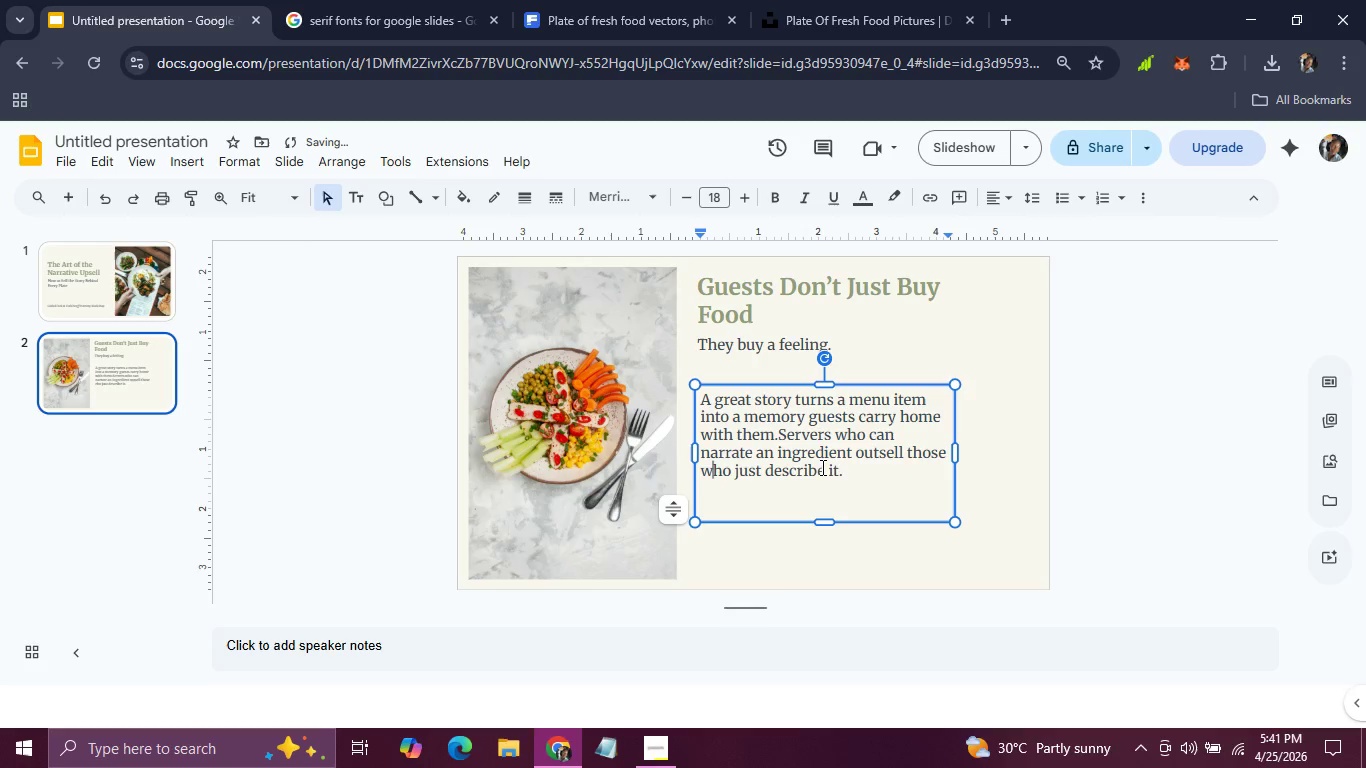 
left_click([821, 467])
 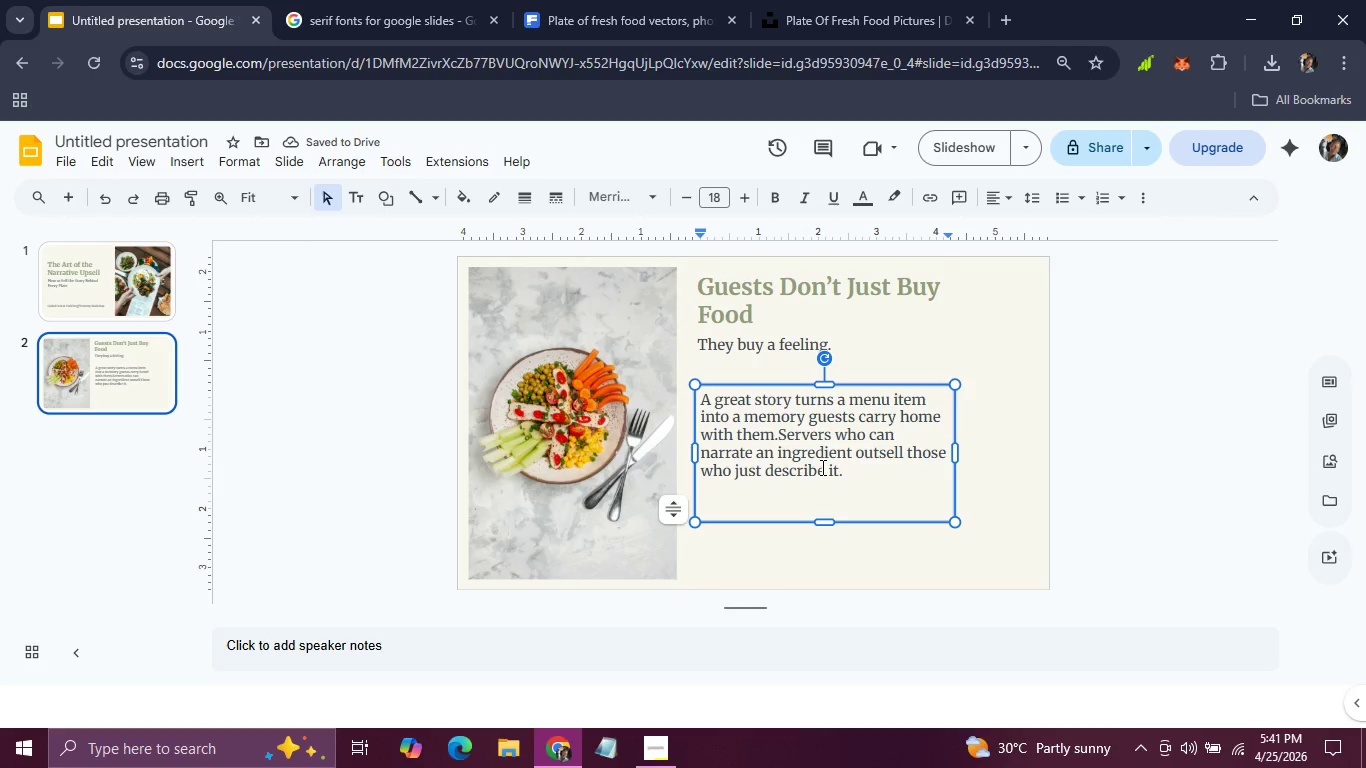 
key(S)
 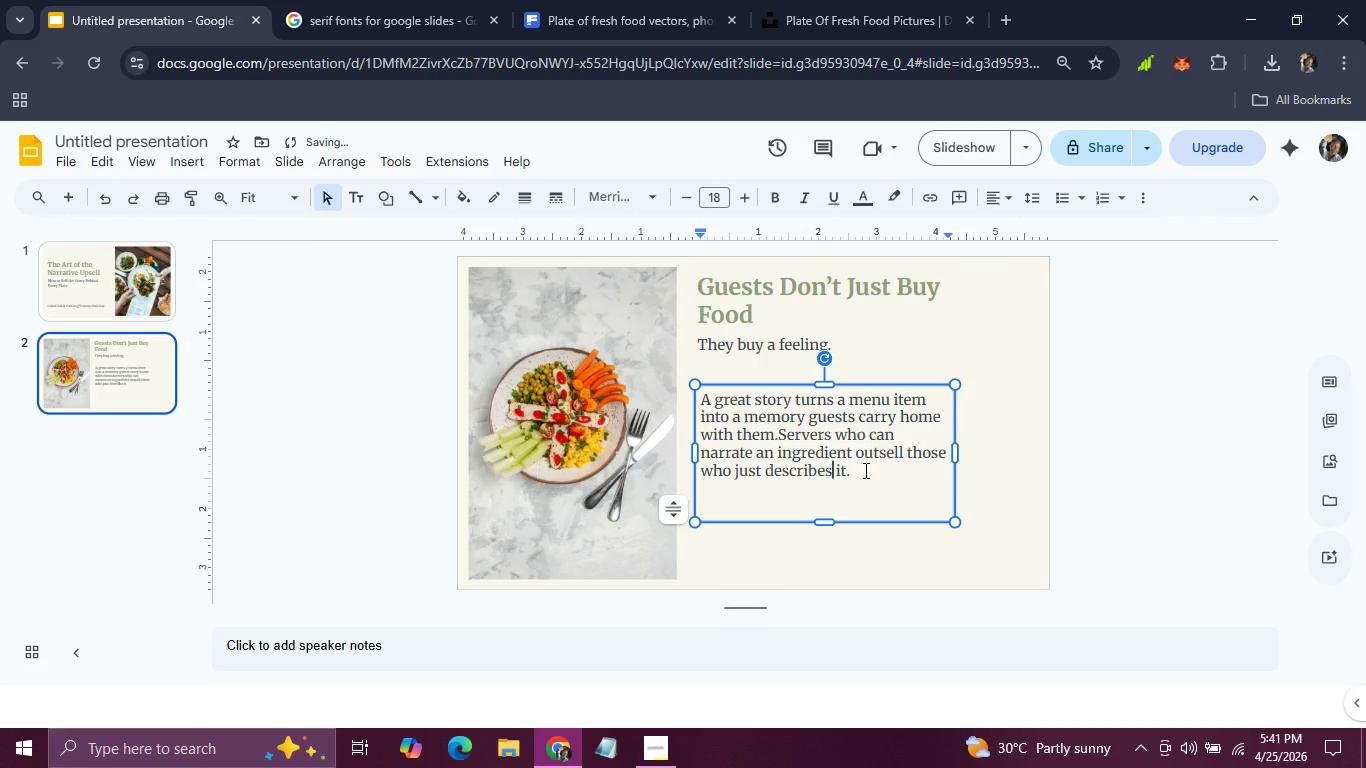 
left_click([864, 470])
 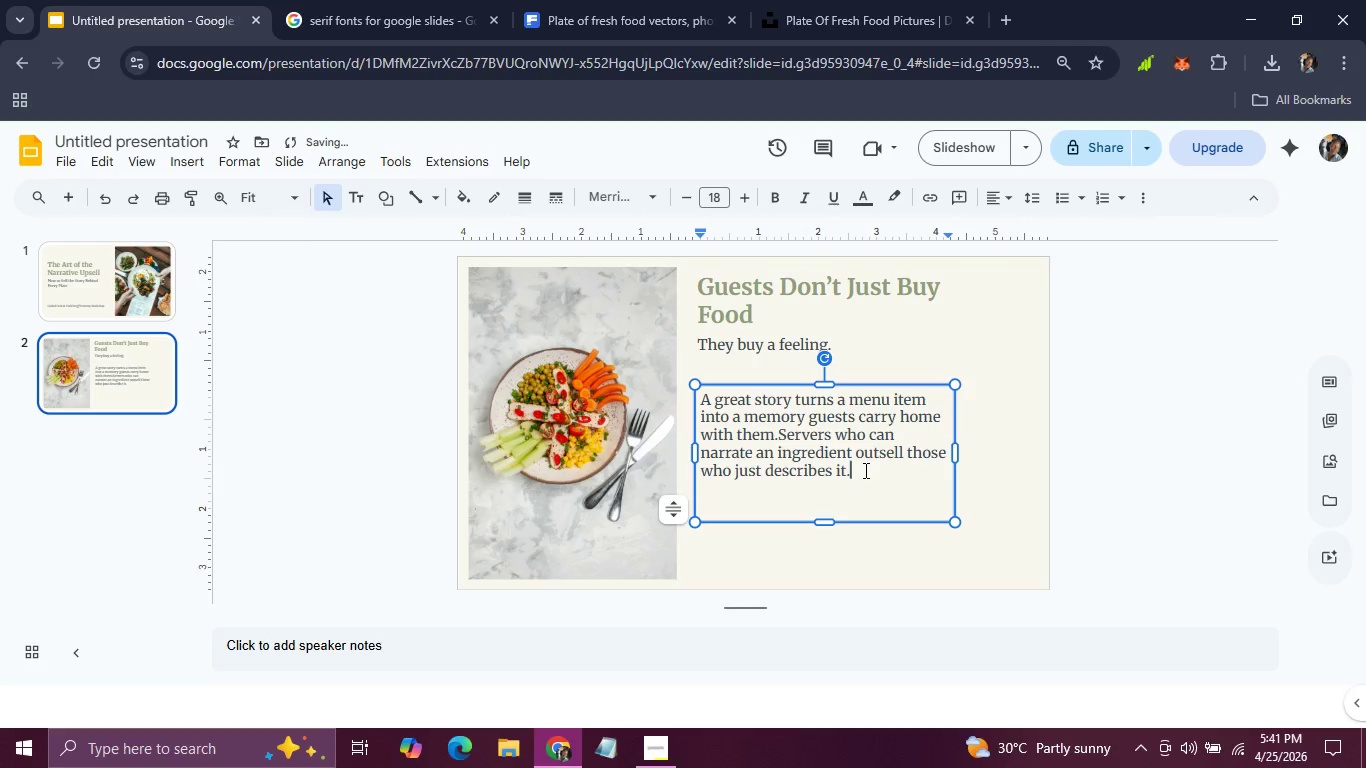 
key(Enter)
 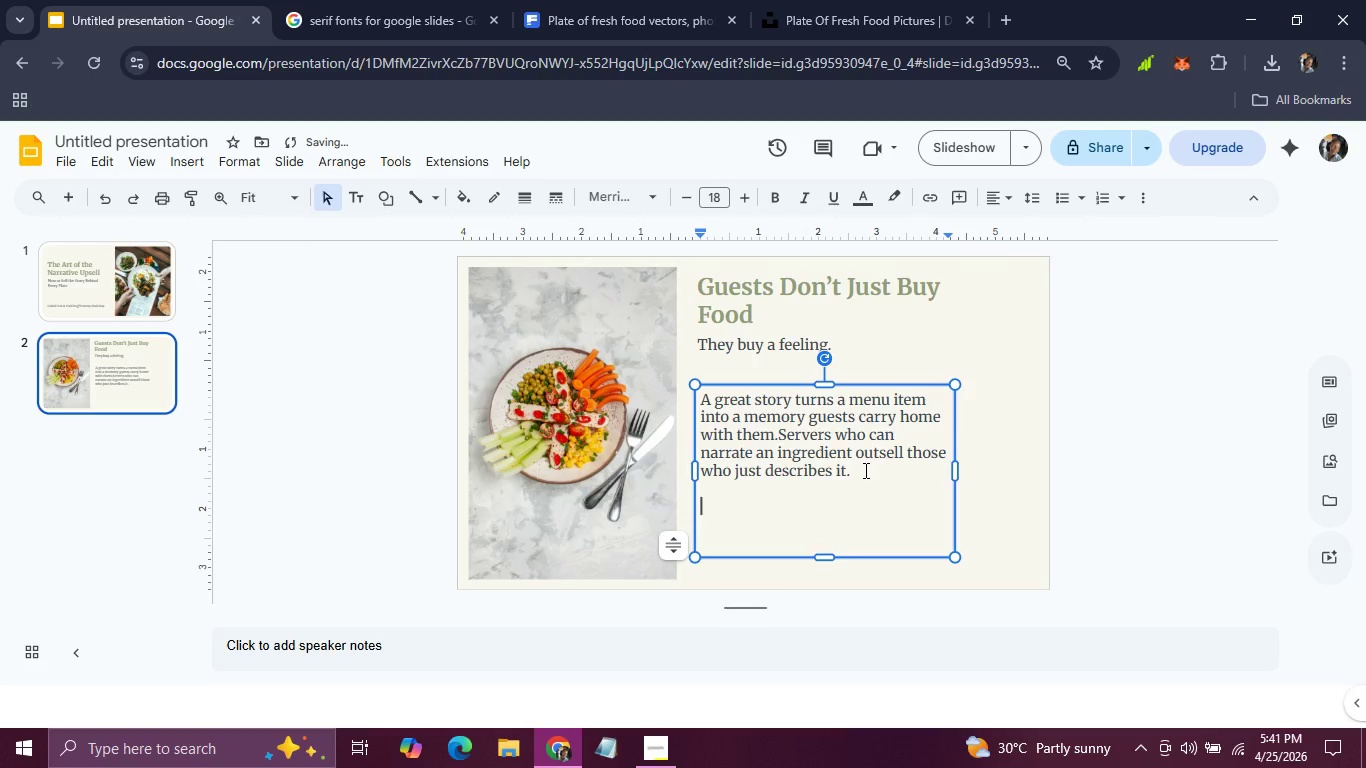 
key(Enter)
 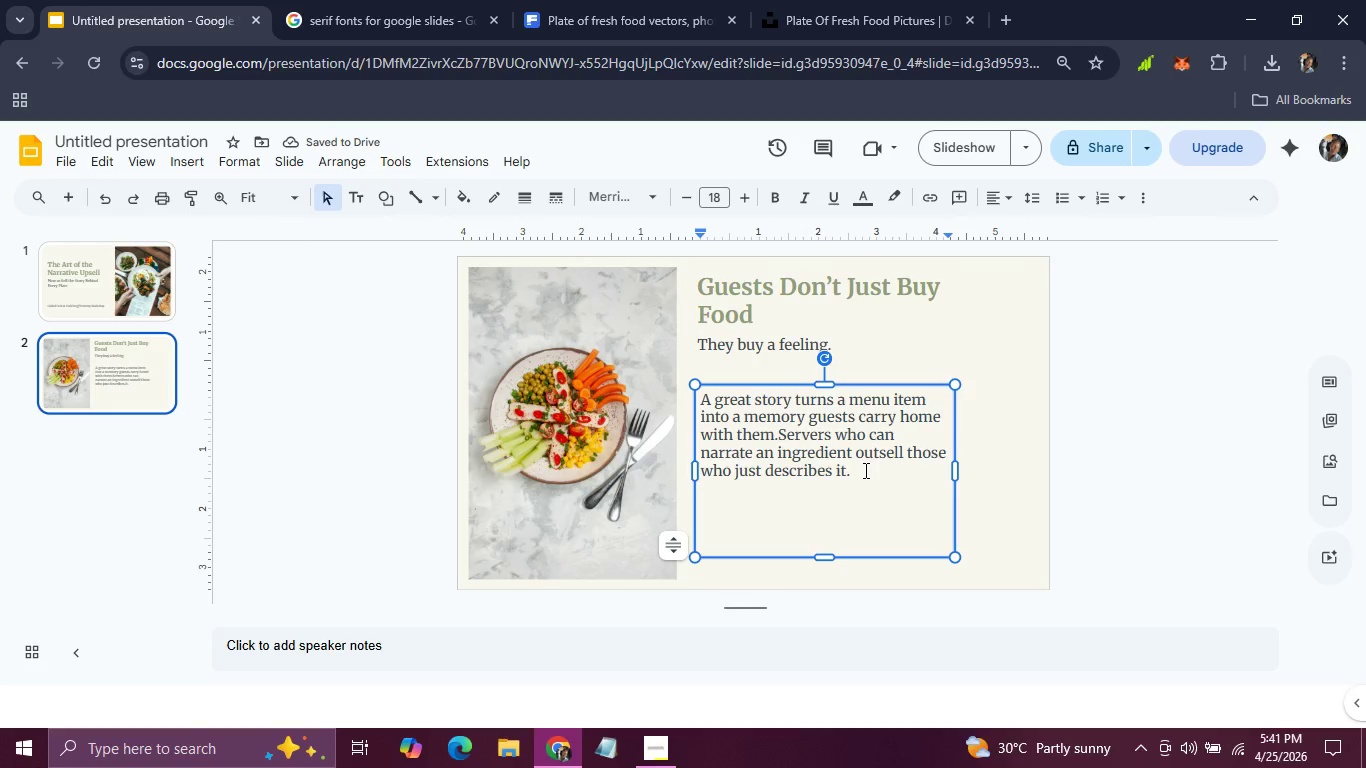 
type(This workshop gies)
key(Backspace)
key(Backspace)
type(ves you the world )
key(Backspace)
key(Backspace)
key(Backspace)
key(Backspace)
type(rds to make that happen naturally.)
 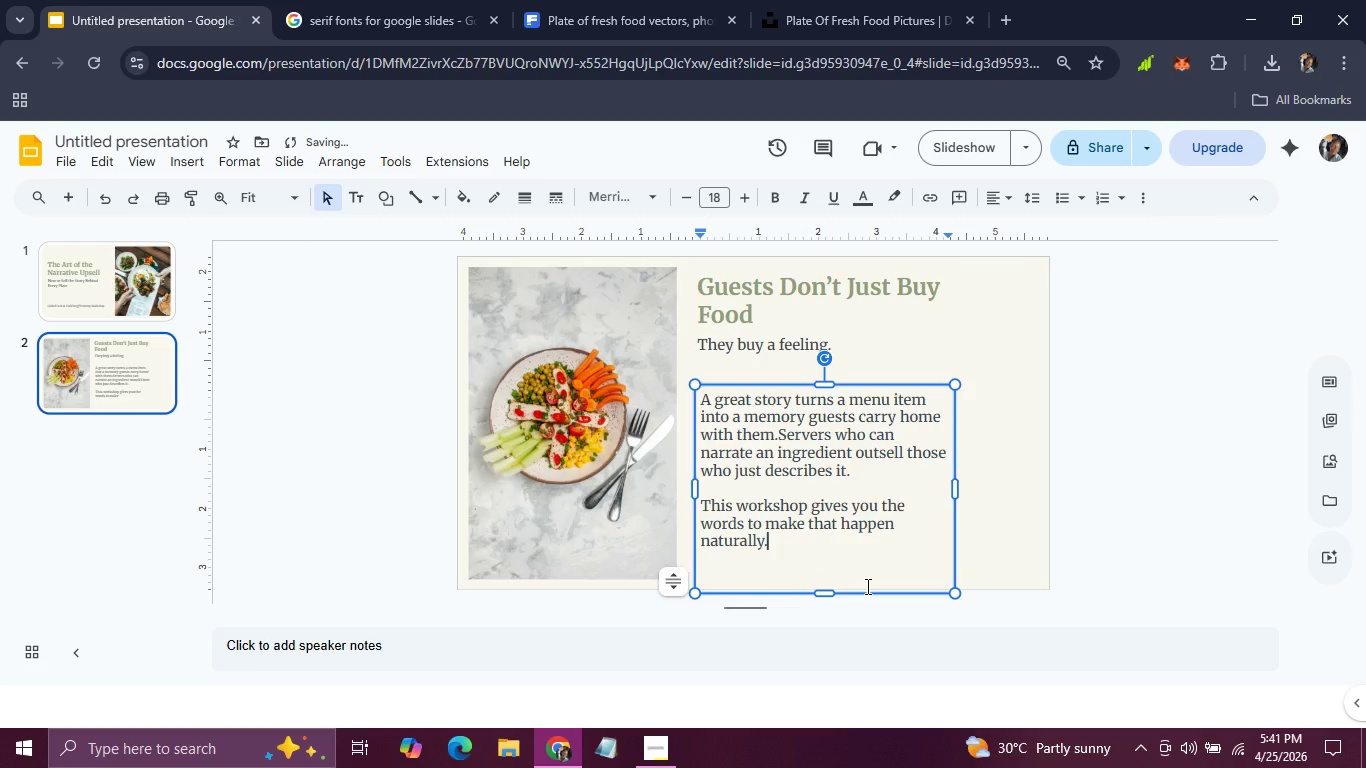 
left_click_drag(start_coordinate=[866, 591], to_coordinate=[866, 573])
 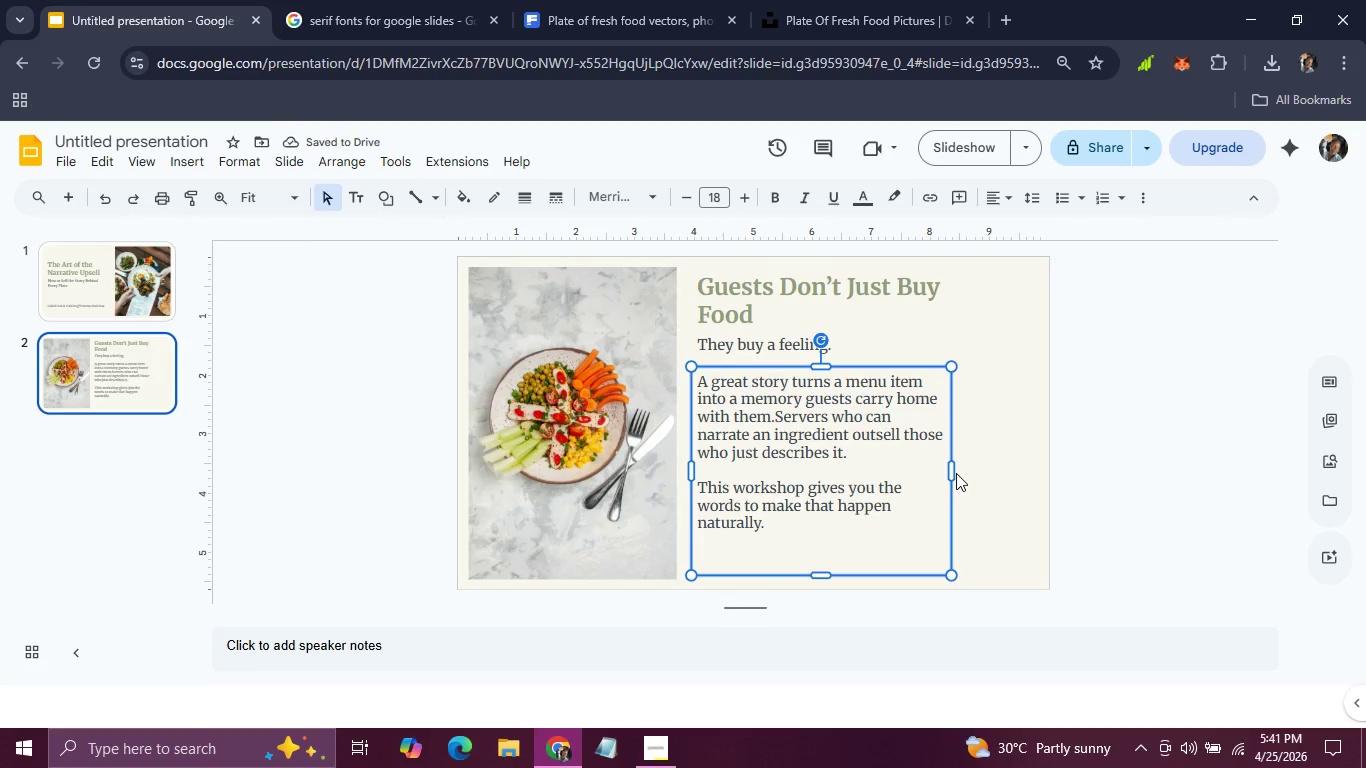 
left_click_drag(start_coordinate=[952, 472], to_coordinate=[1023, 471])
 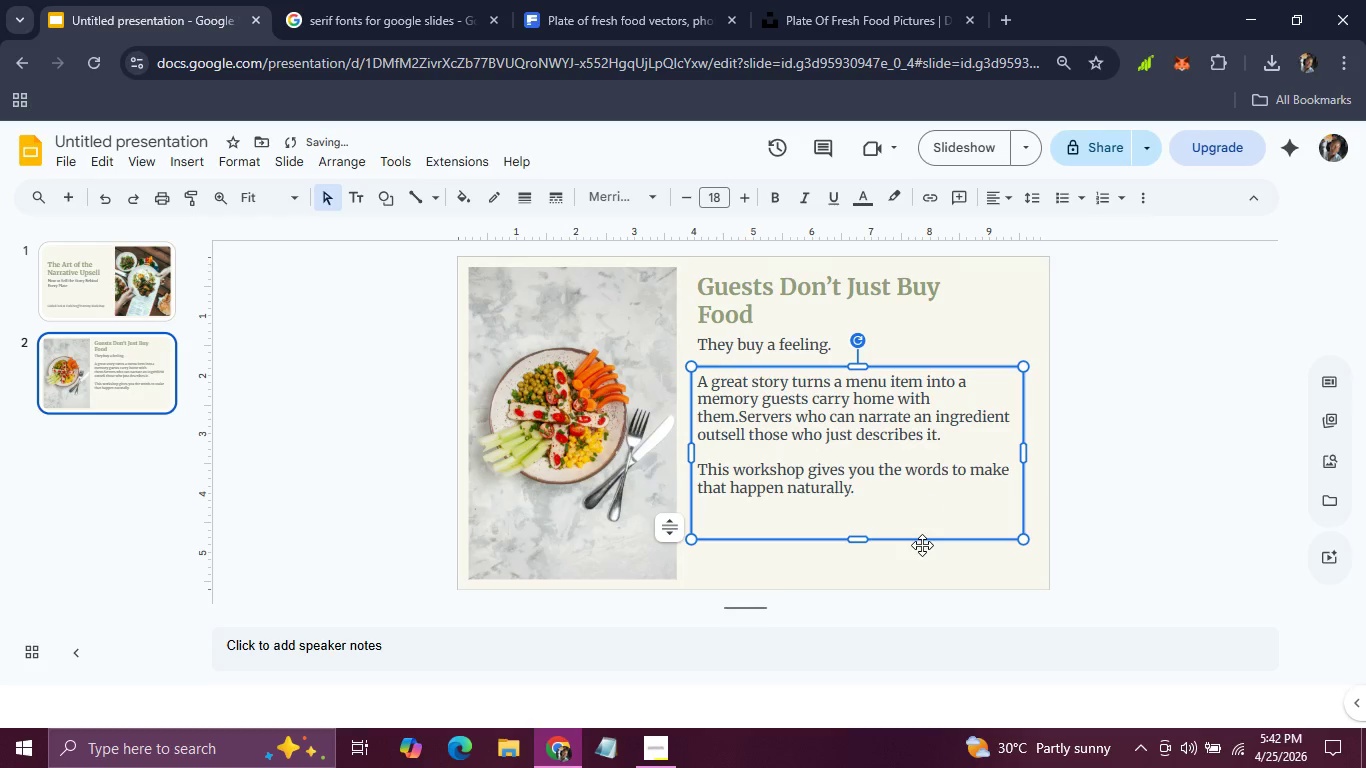 
left_click_drag(start_coordinate=[922, 536], to_coordinate=[922, 550])
 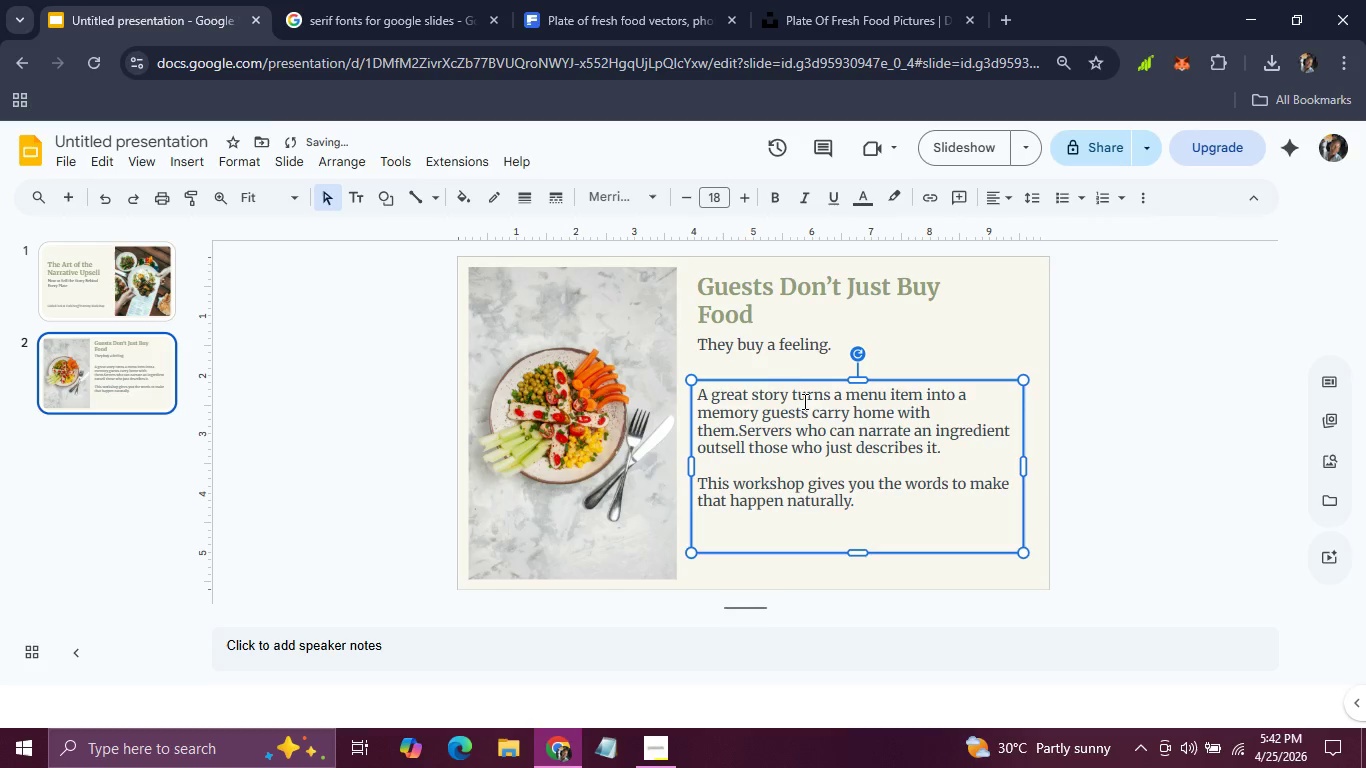 
left_click([782, 356])
 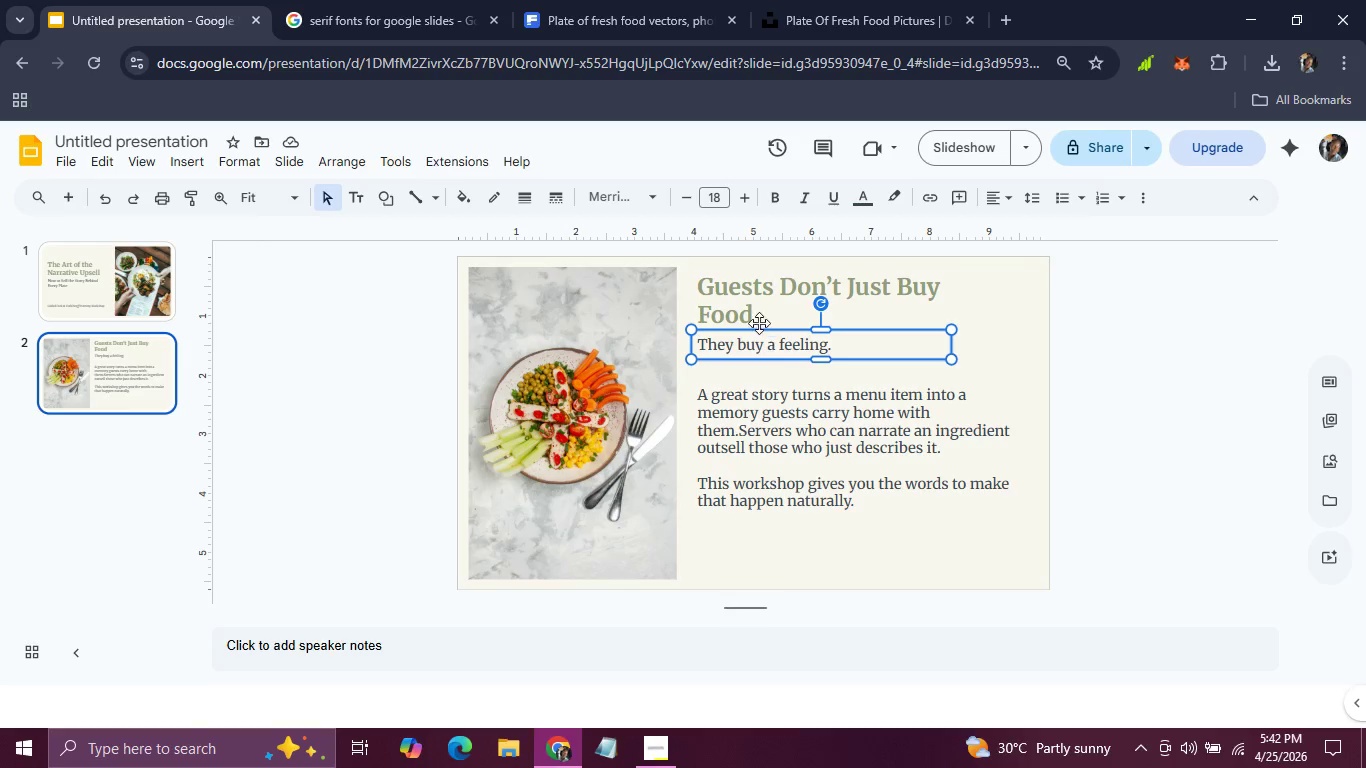 
hold_key(key=ShiftLeft, duration=0.8)
left_click([754, 309])
 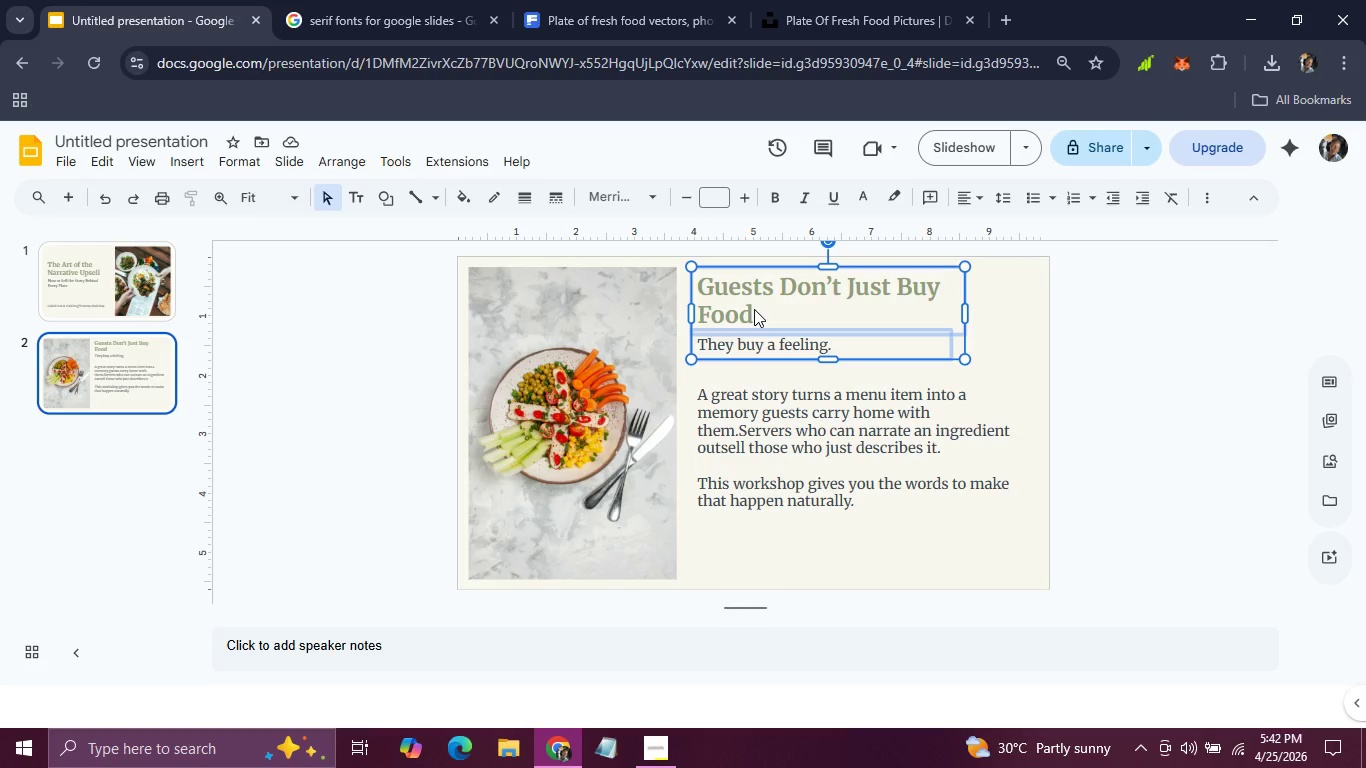 
hold_key(key=ArrowDown, duration=1.05)
 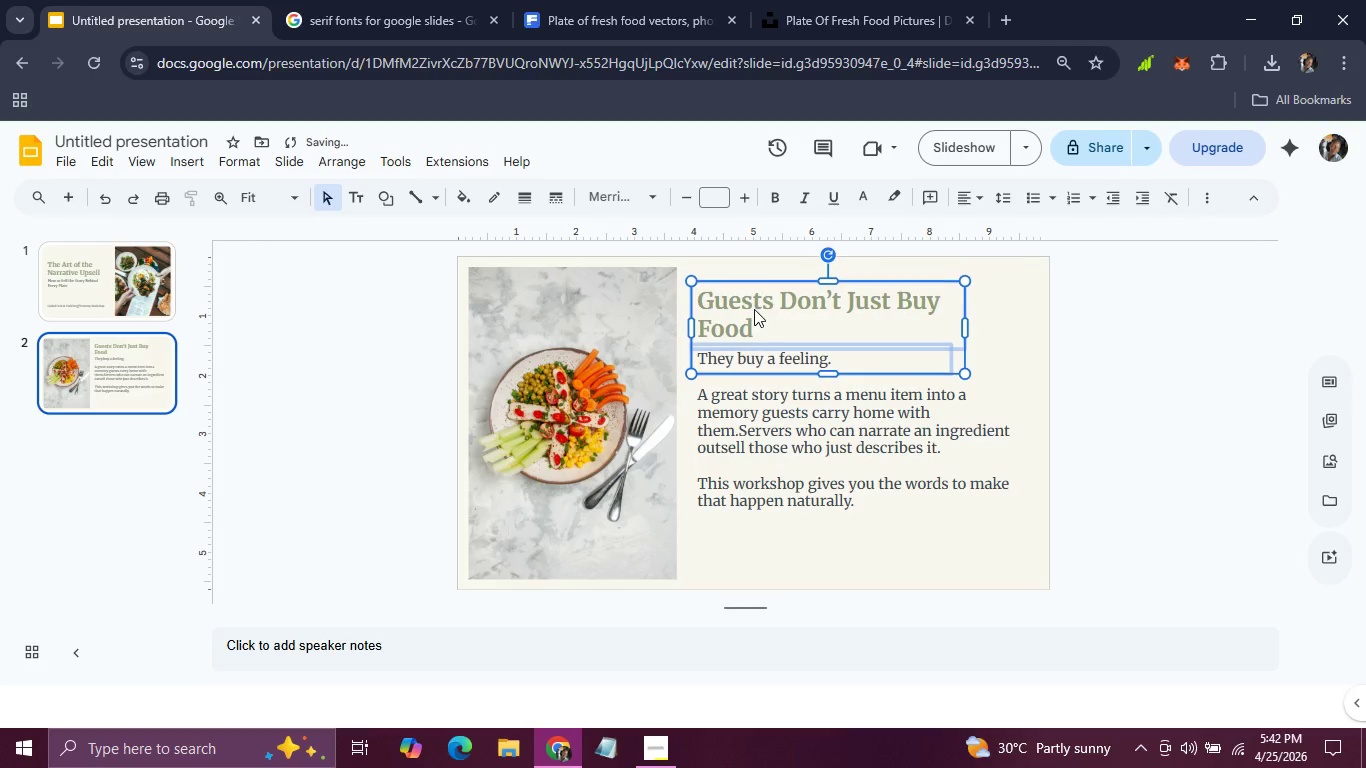 
key(ArrowDown)
 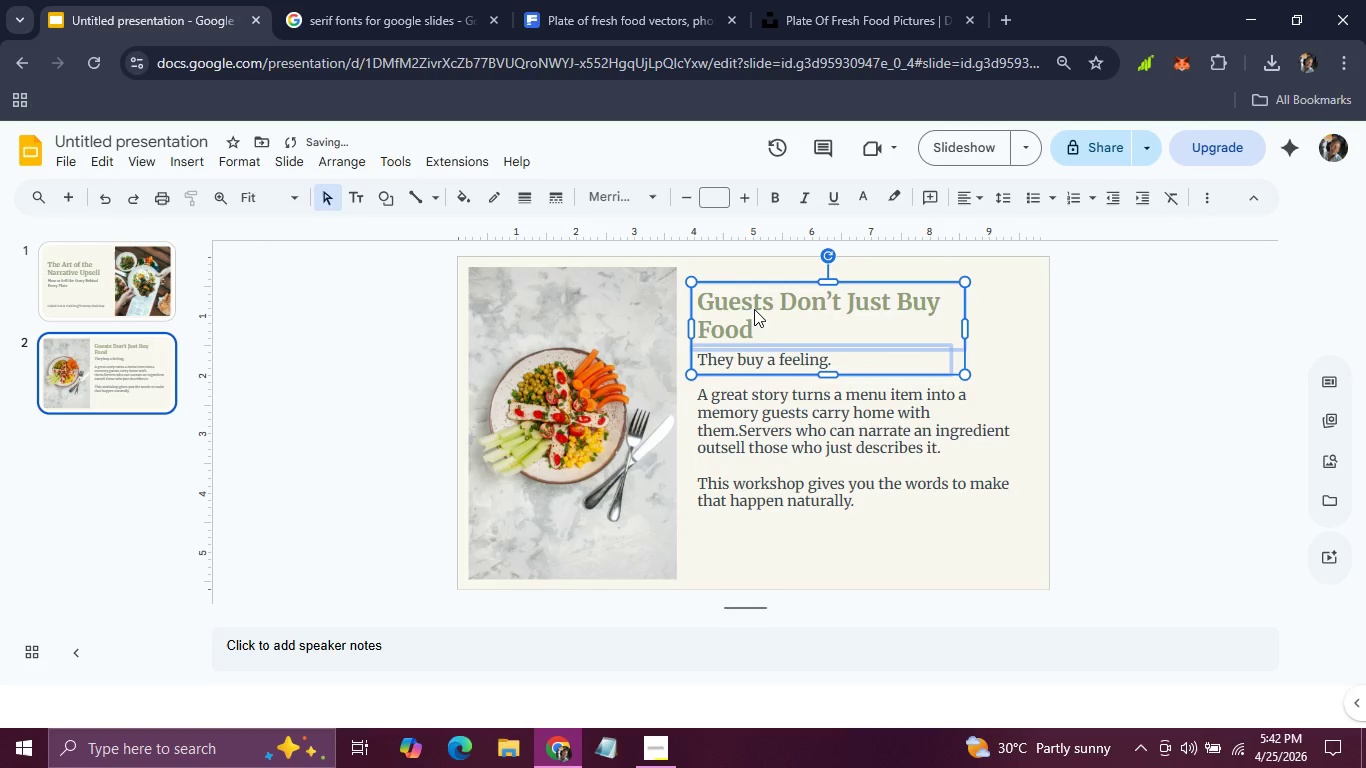 
key(ArrowDown)
 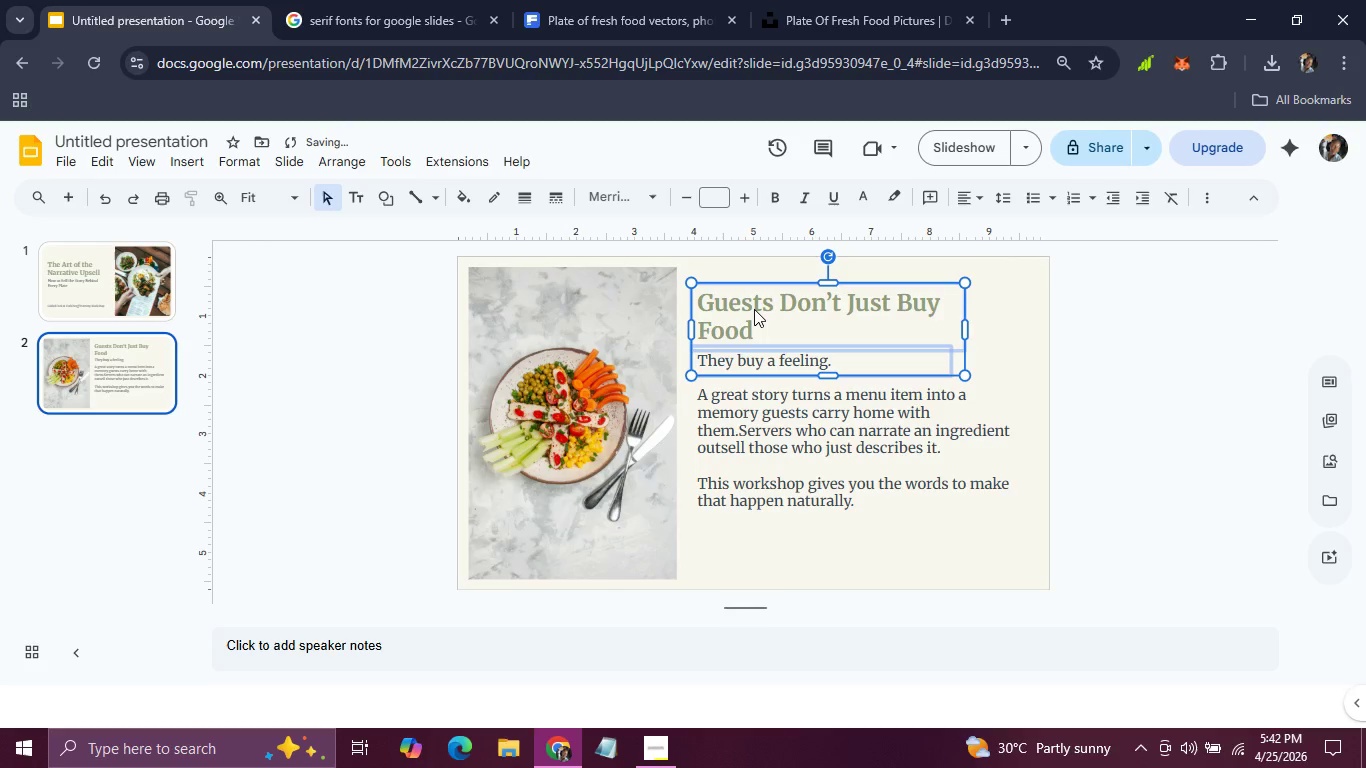 
key(ArrowDown)
 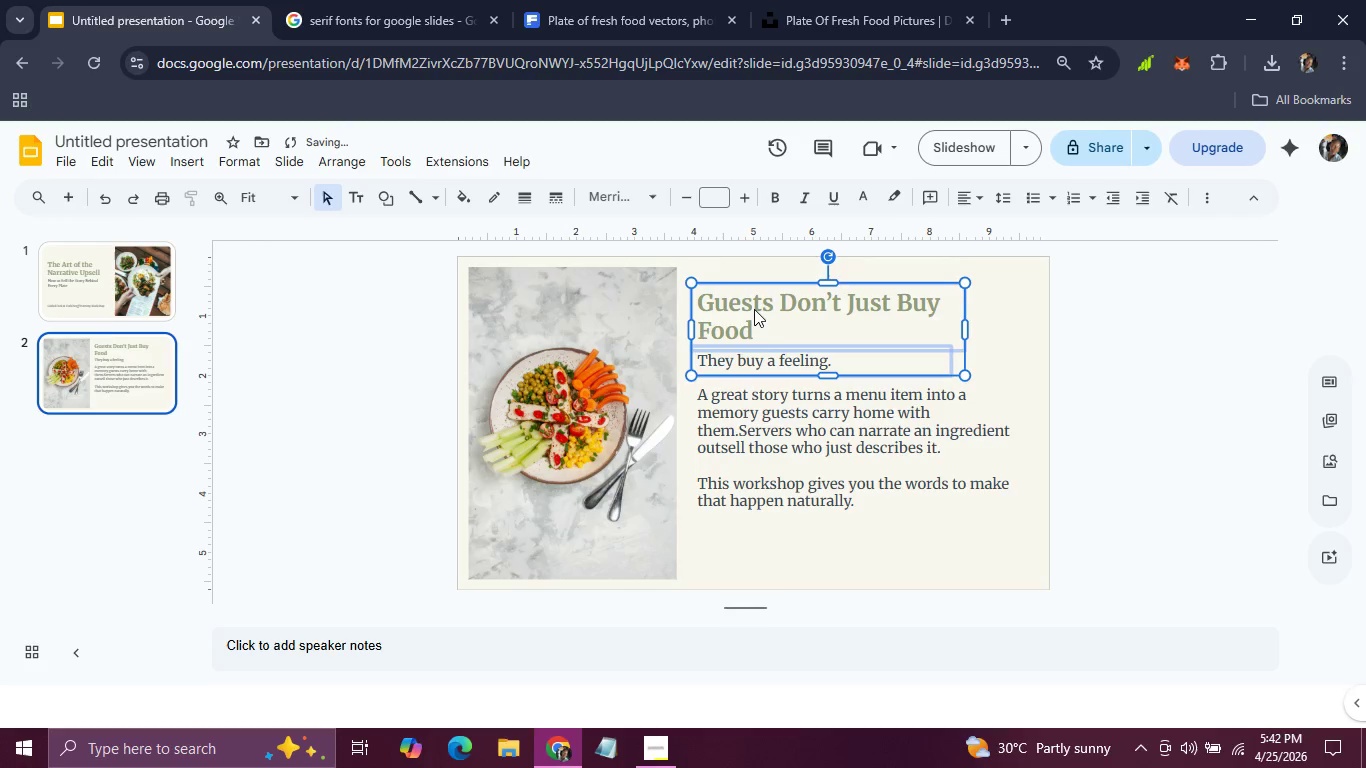 
key(ArrowDown)
 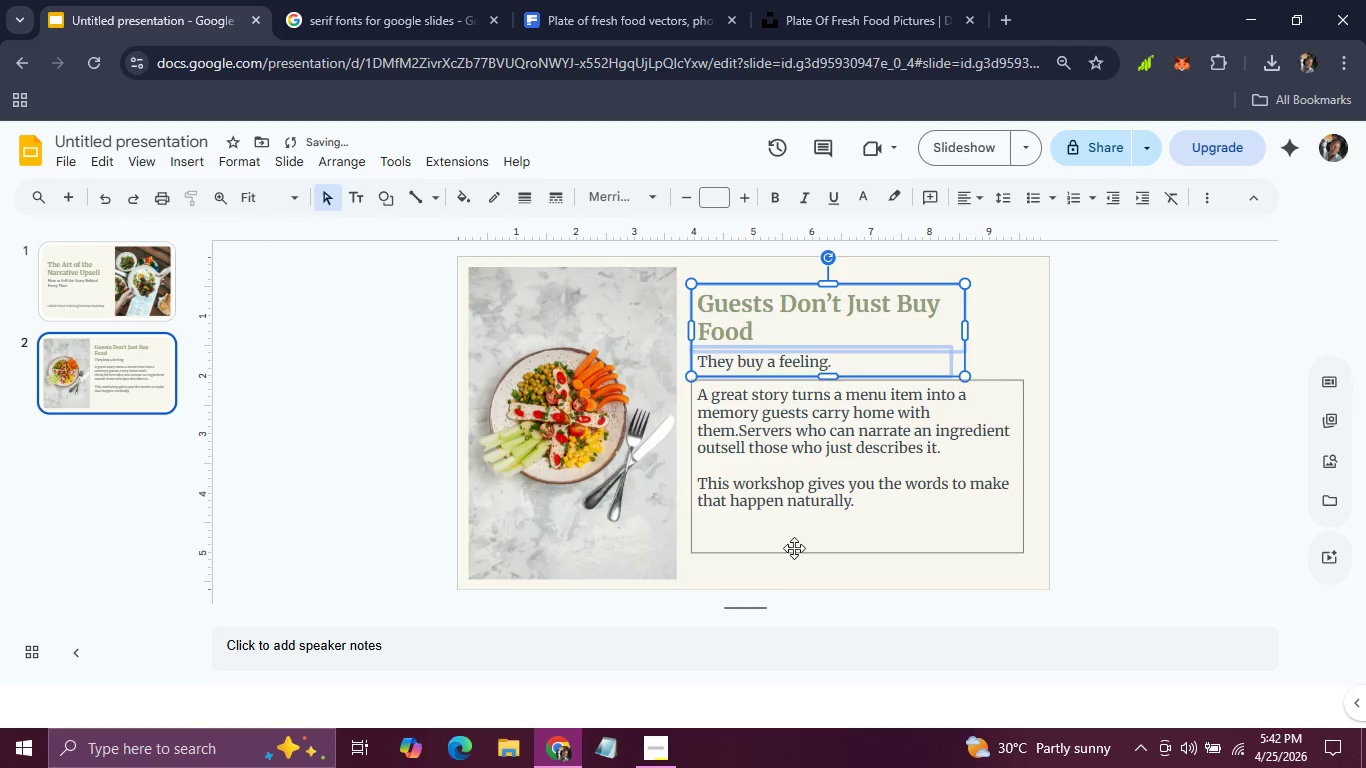 
left_click([794, 549])
 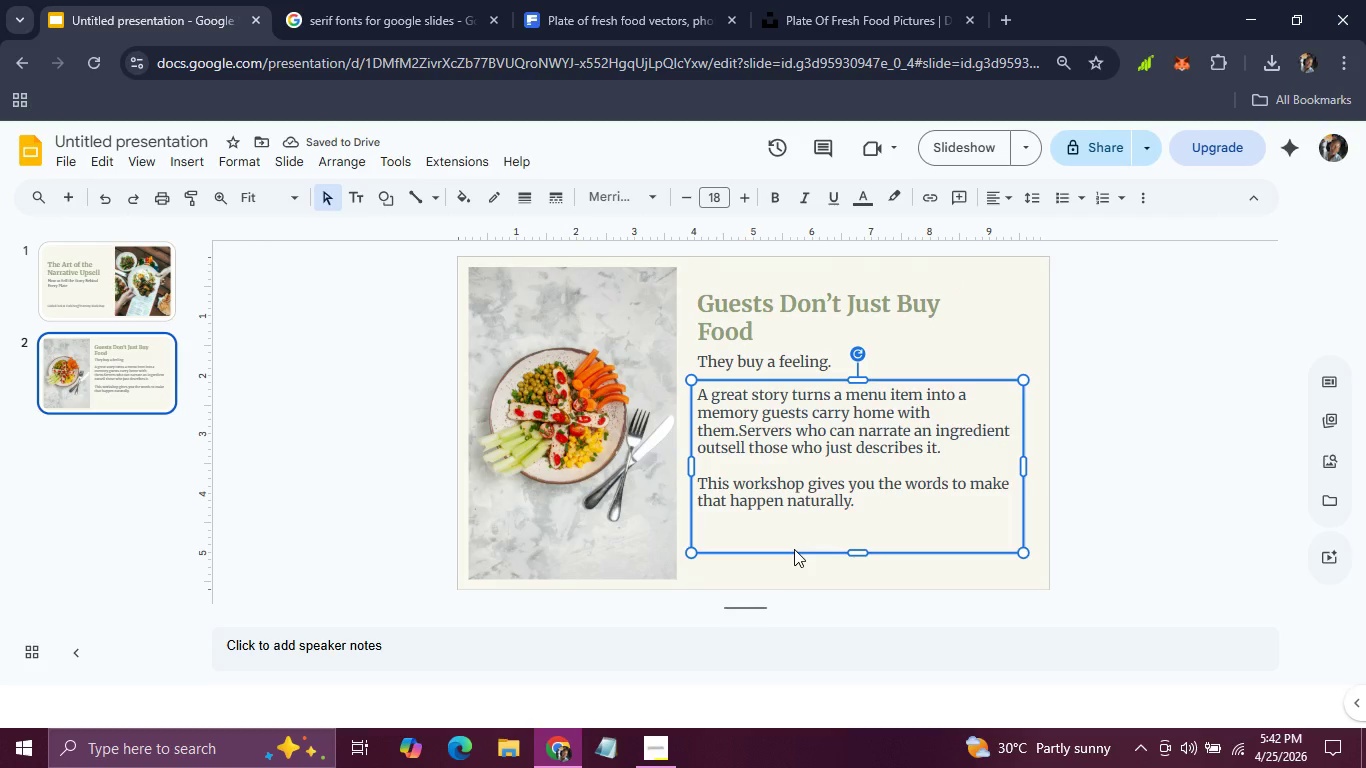 
hold_key(key=ArrowDown, duration=1.09)
 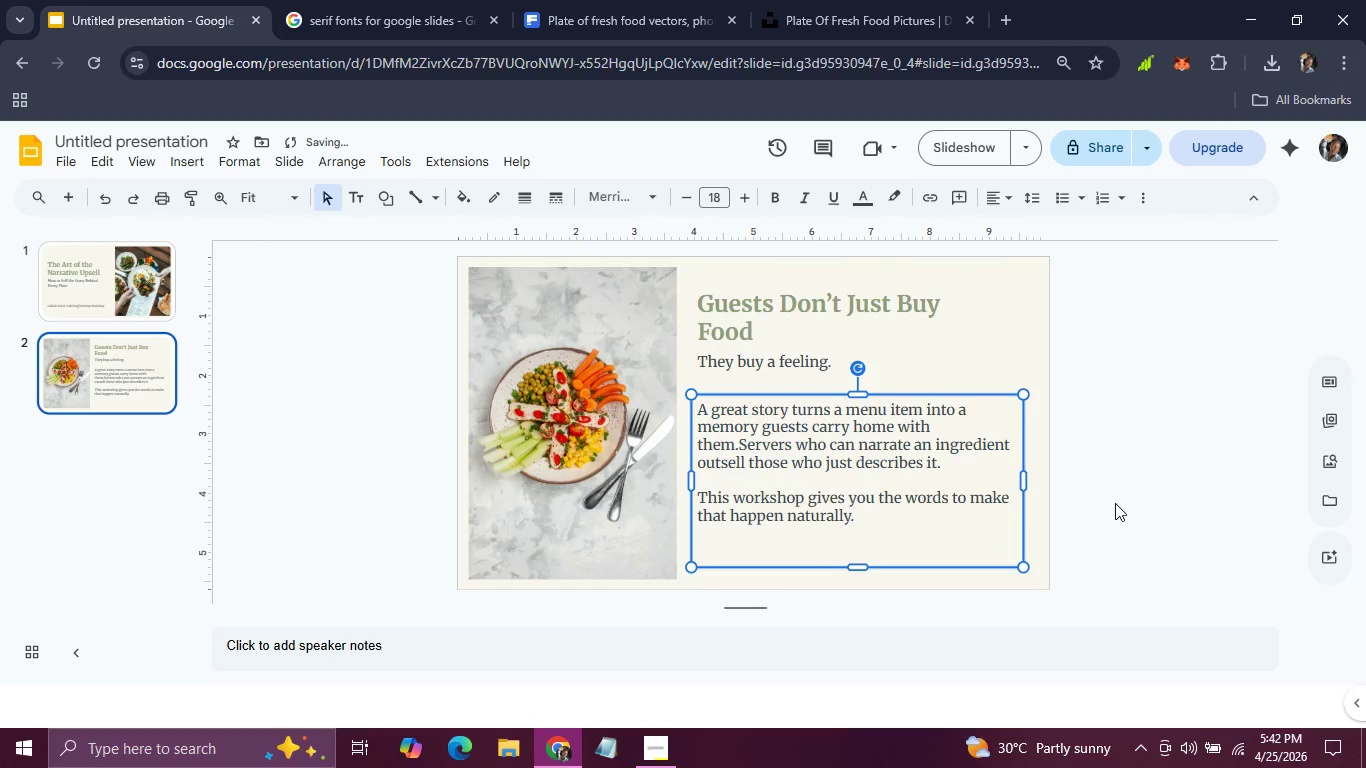 
left_click([1117, 503])
 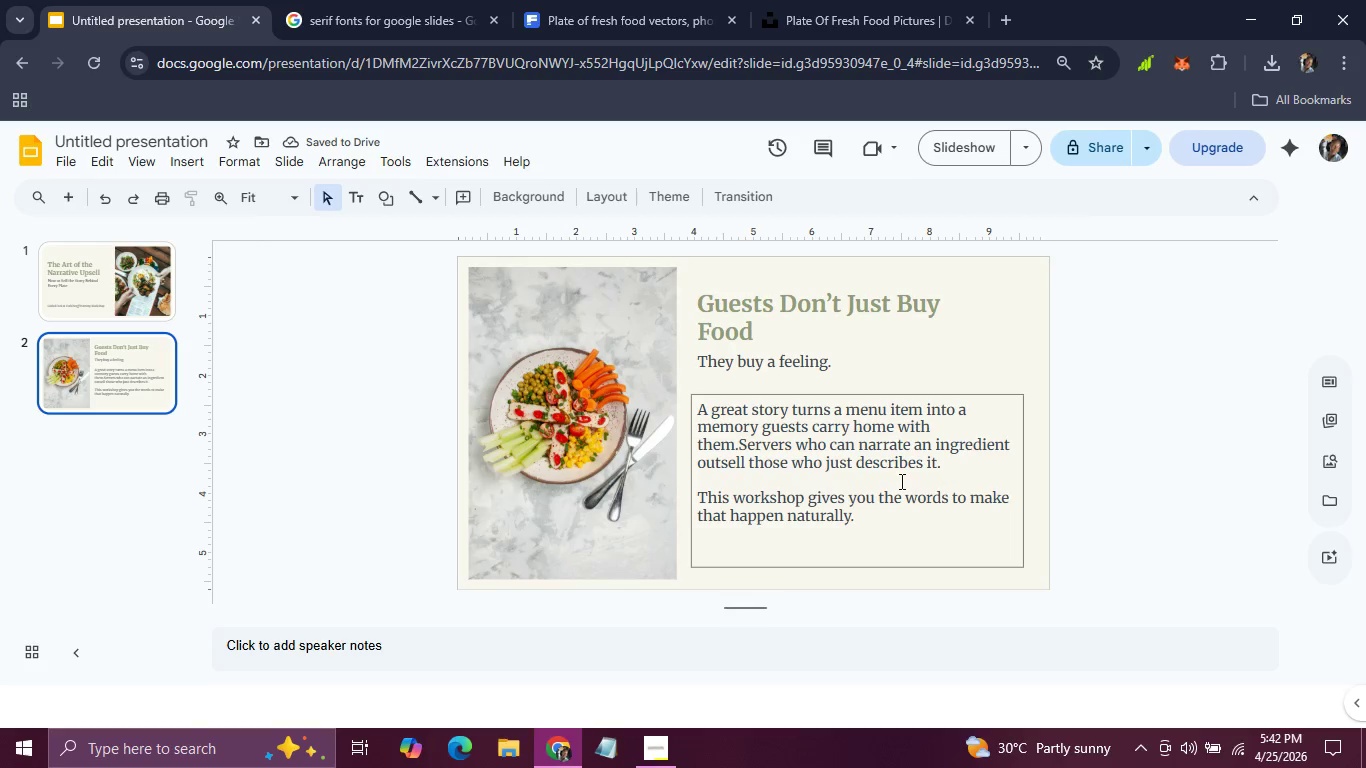 
left_click([900, 481])
 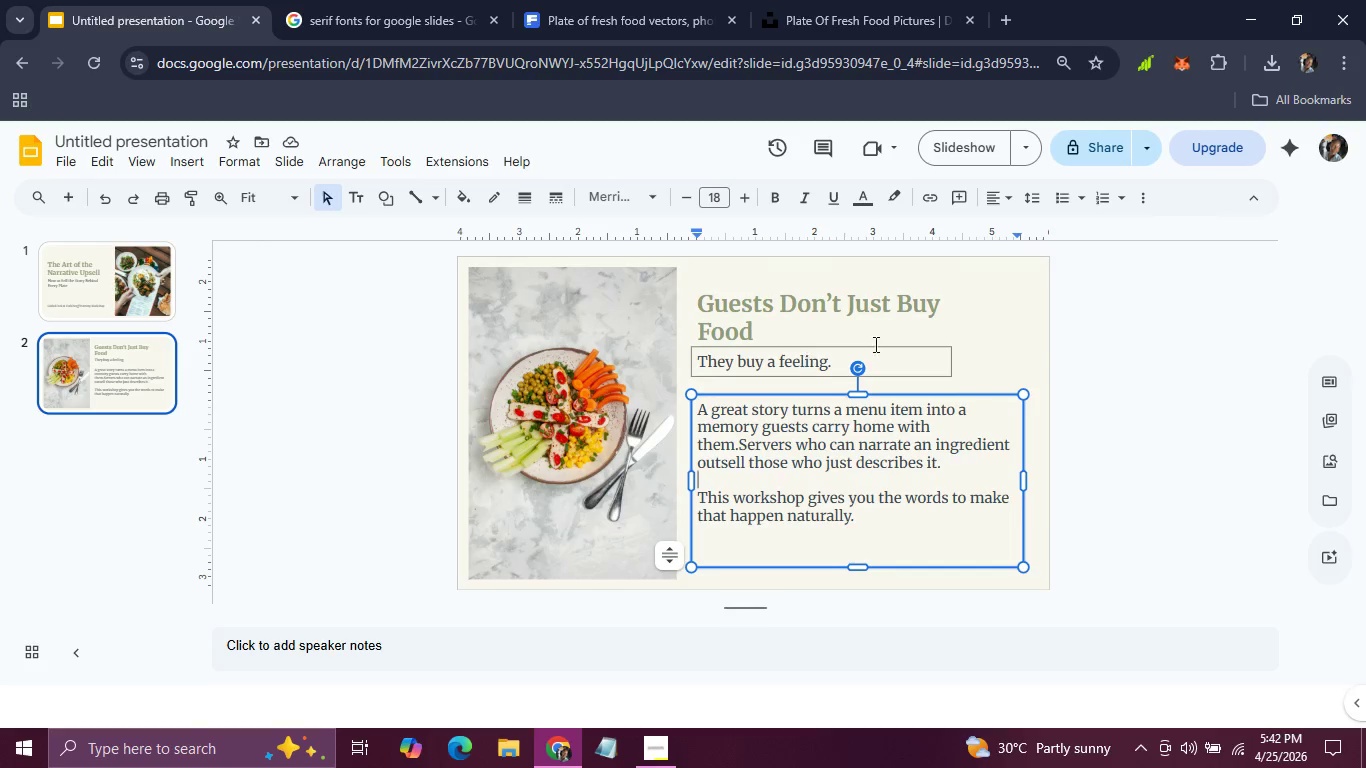 
left_click([1134, 311])
 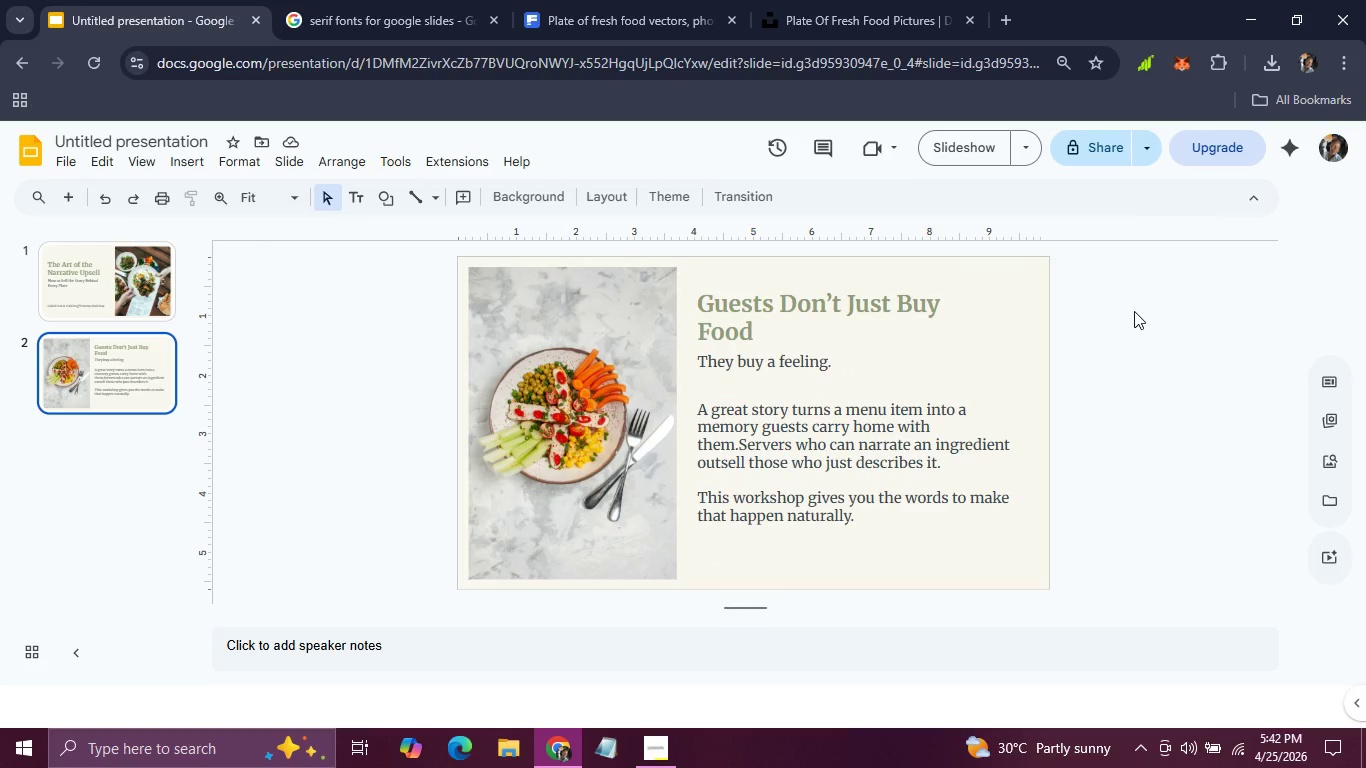 
wait(7.44)
 